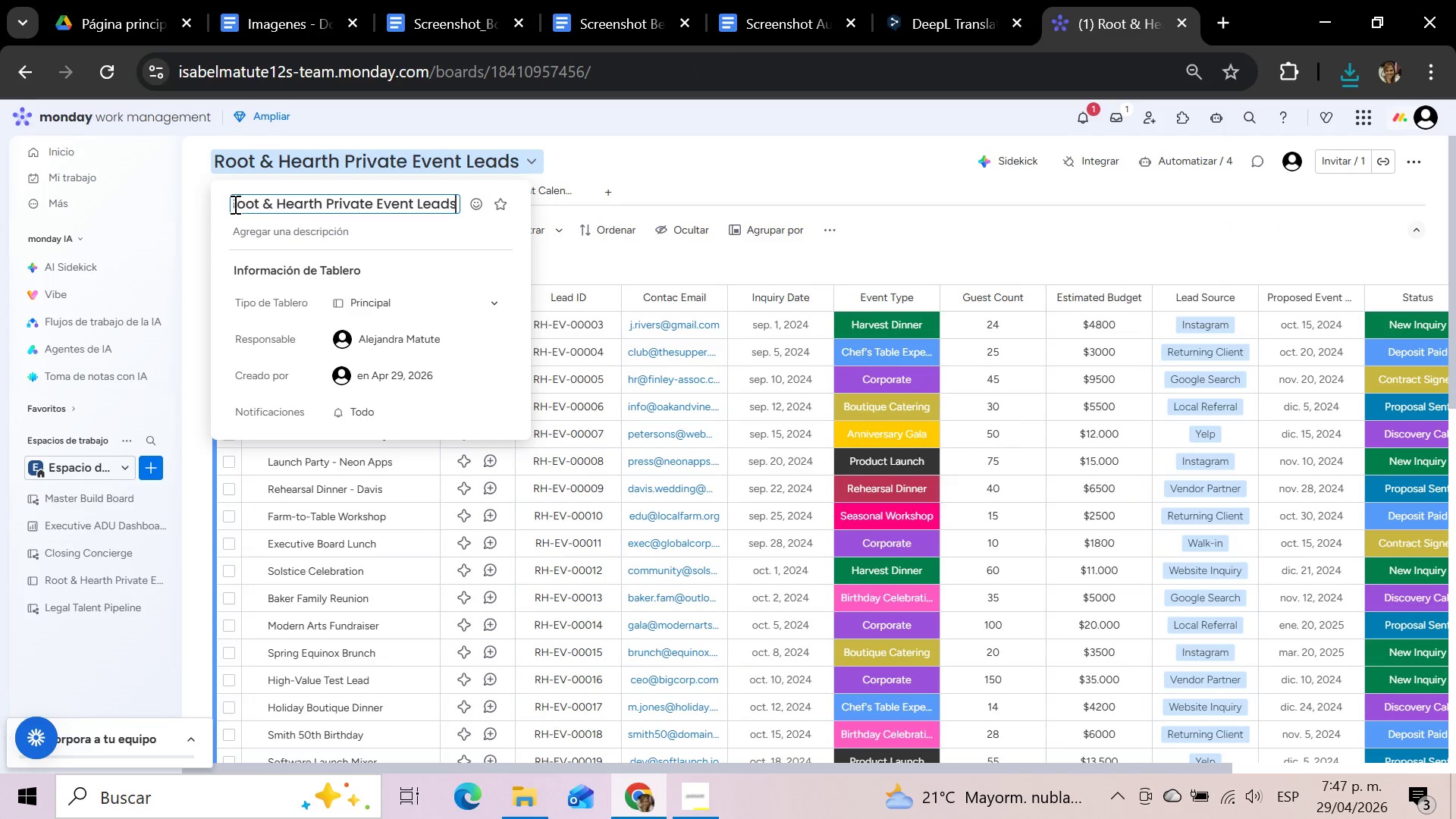 
left_click_drag(start_coordinate=[234, 204], to_coordinate=[334, 203])
 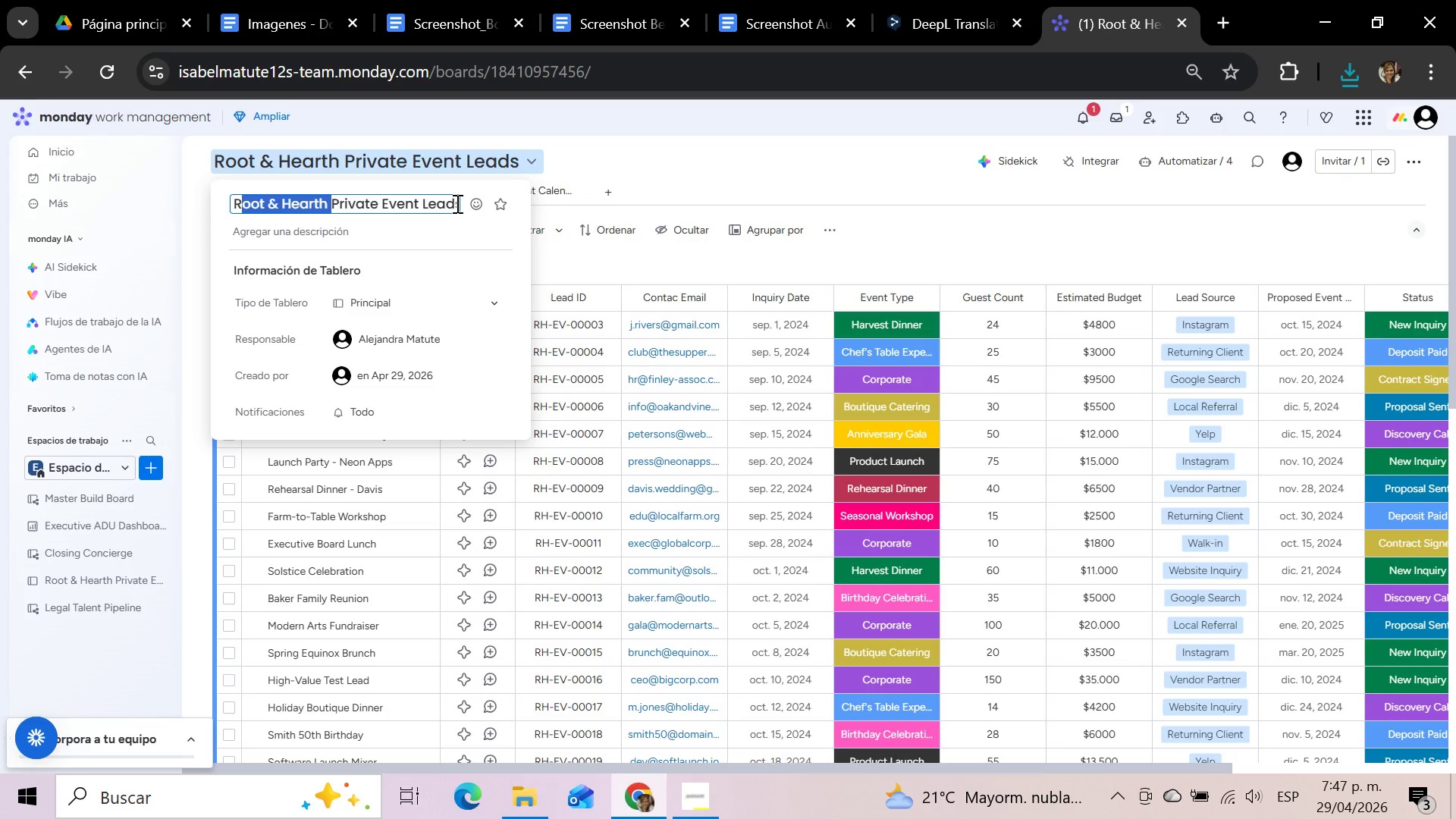 
left_click_drag(start_coordinate=[456, 203], to_coordinate=[221, 202])
 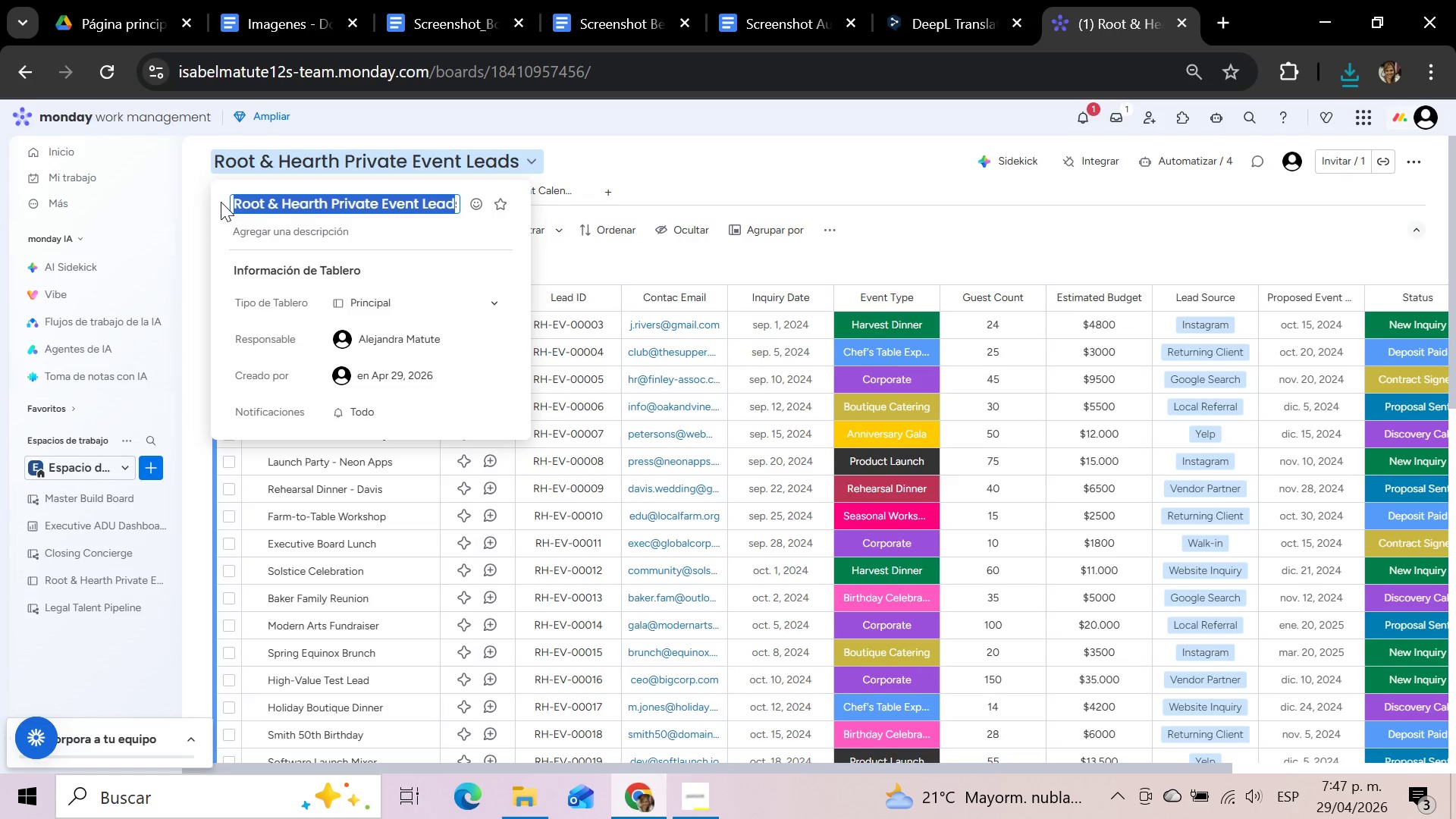 
key(Control+C)
 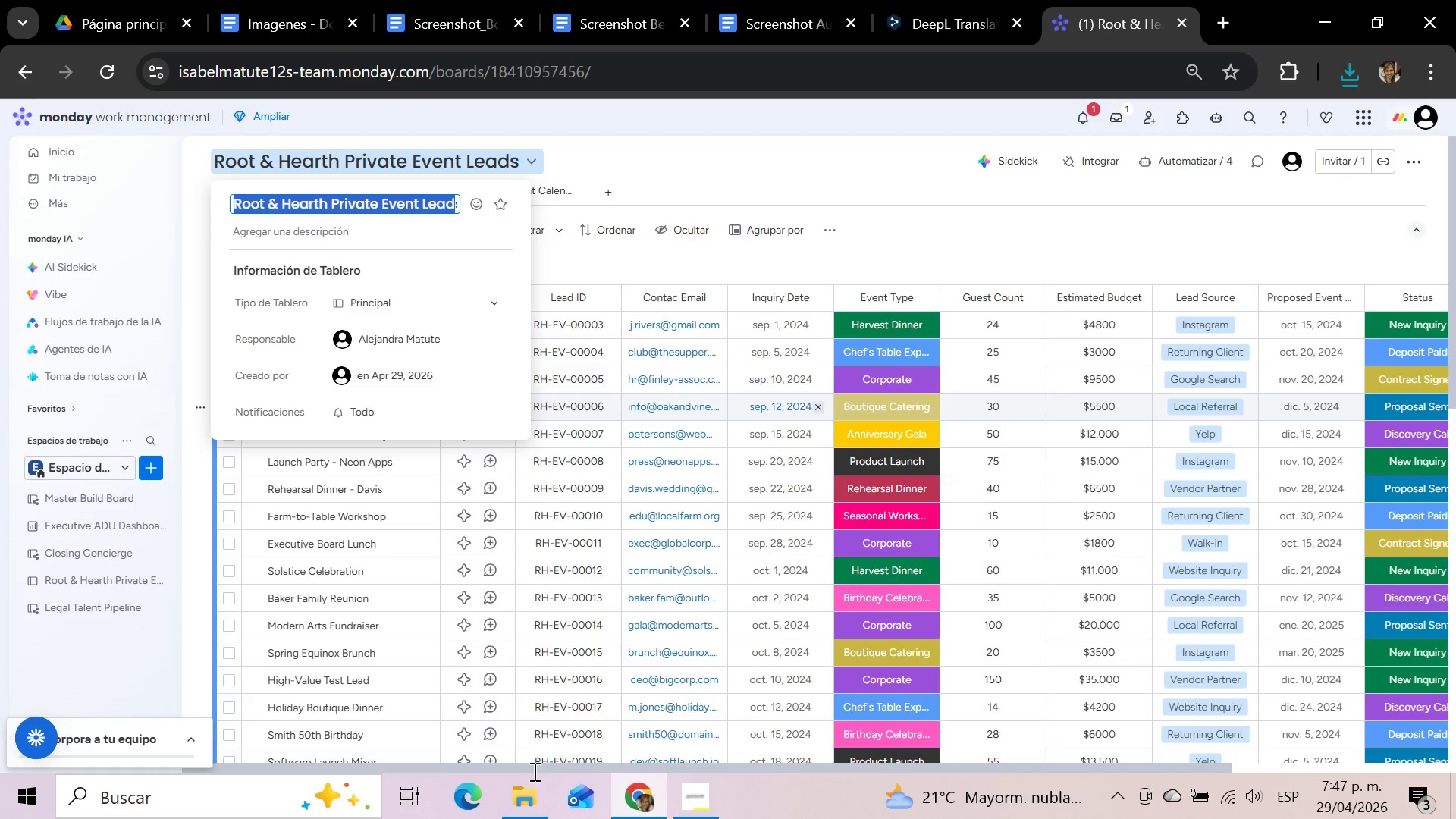 
left_click([524, 802])
 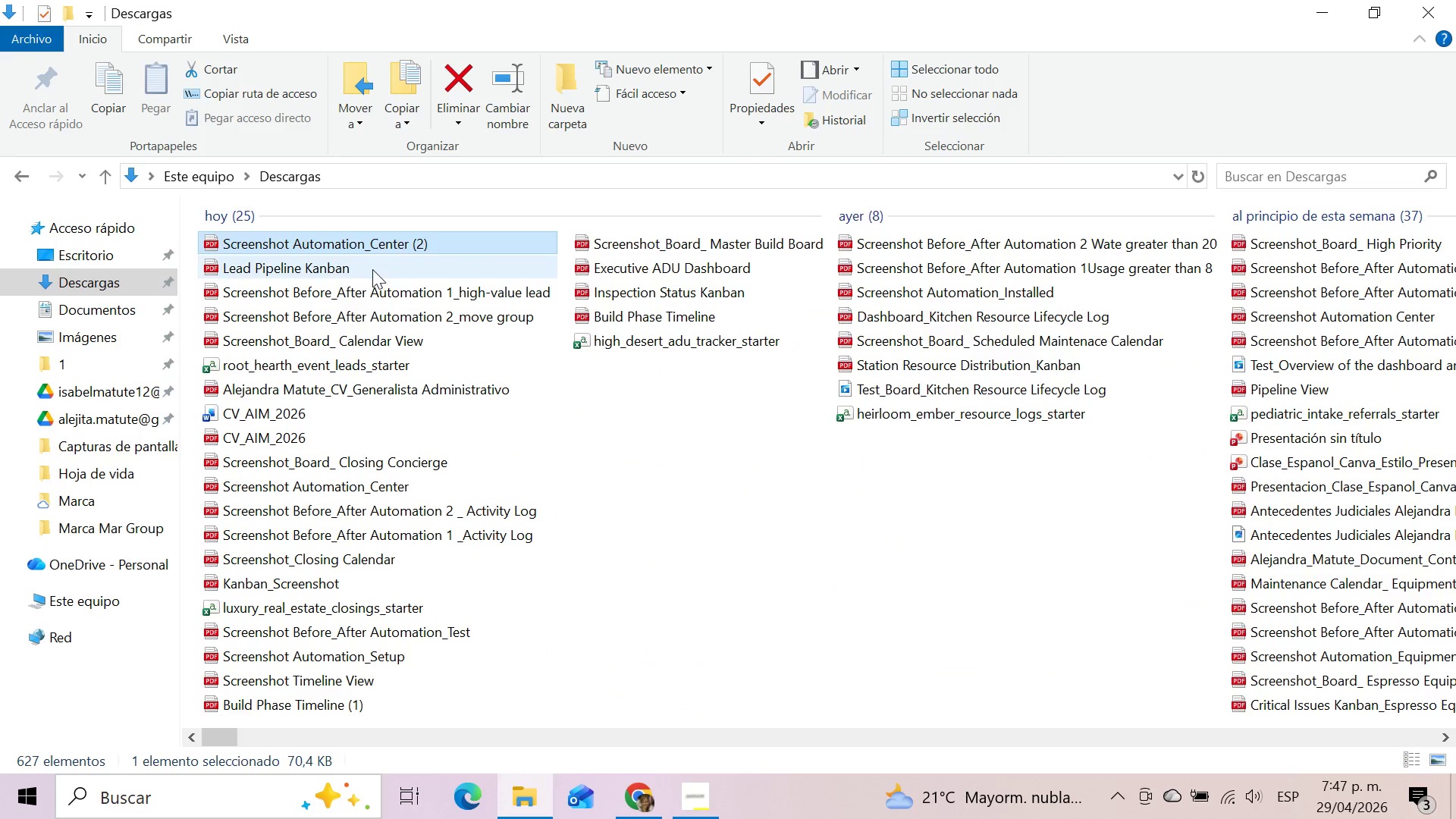 
left_click([401, 247])
 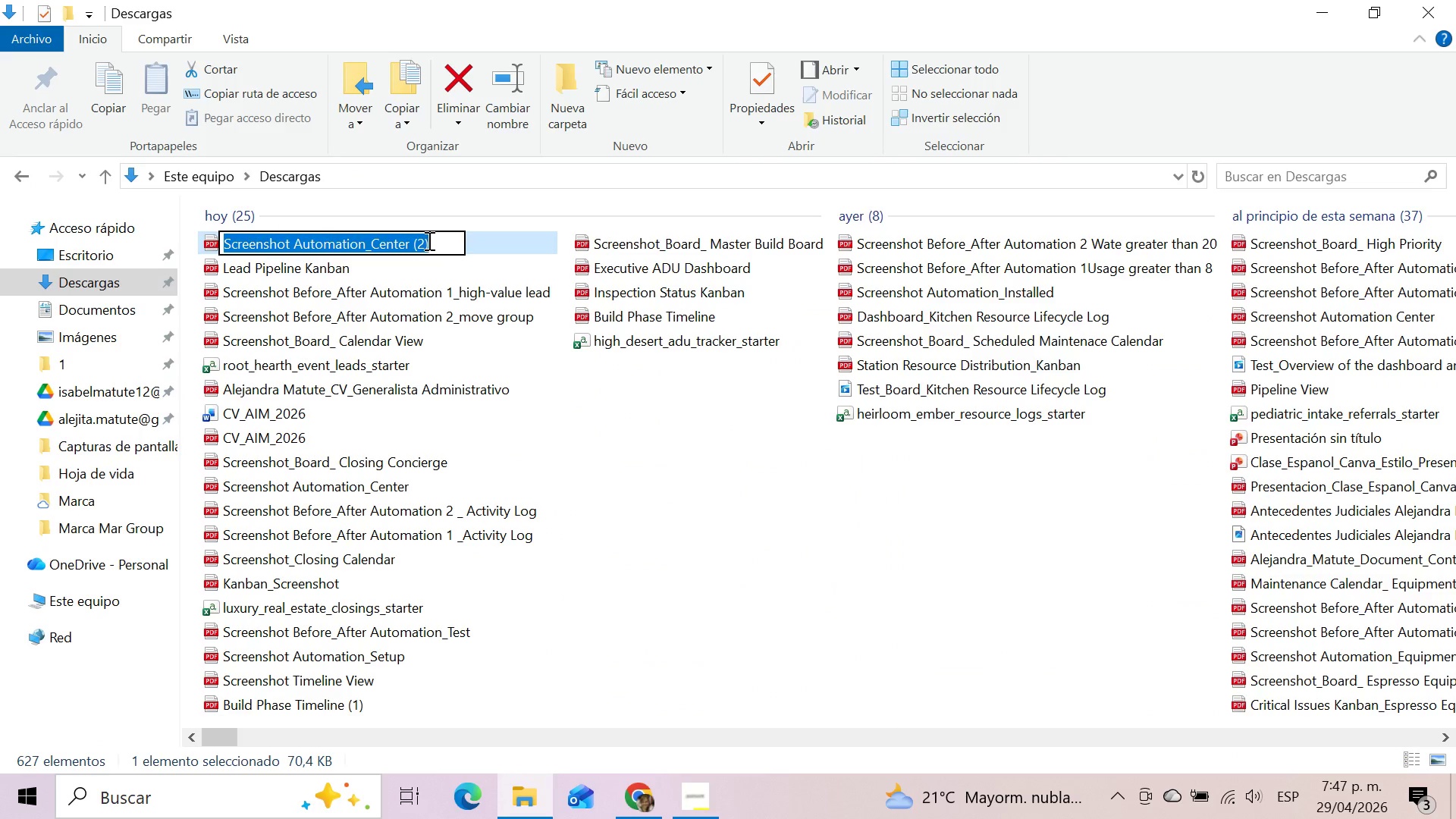 
left_click([428, 240])
 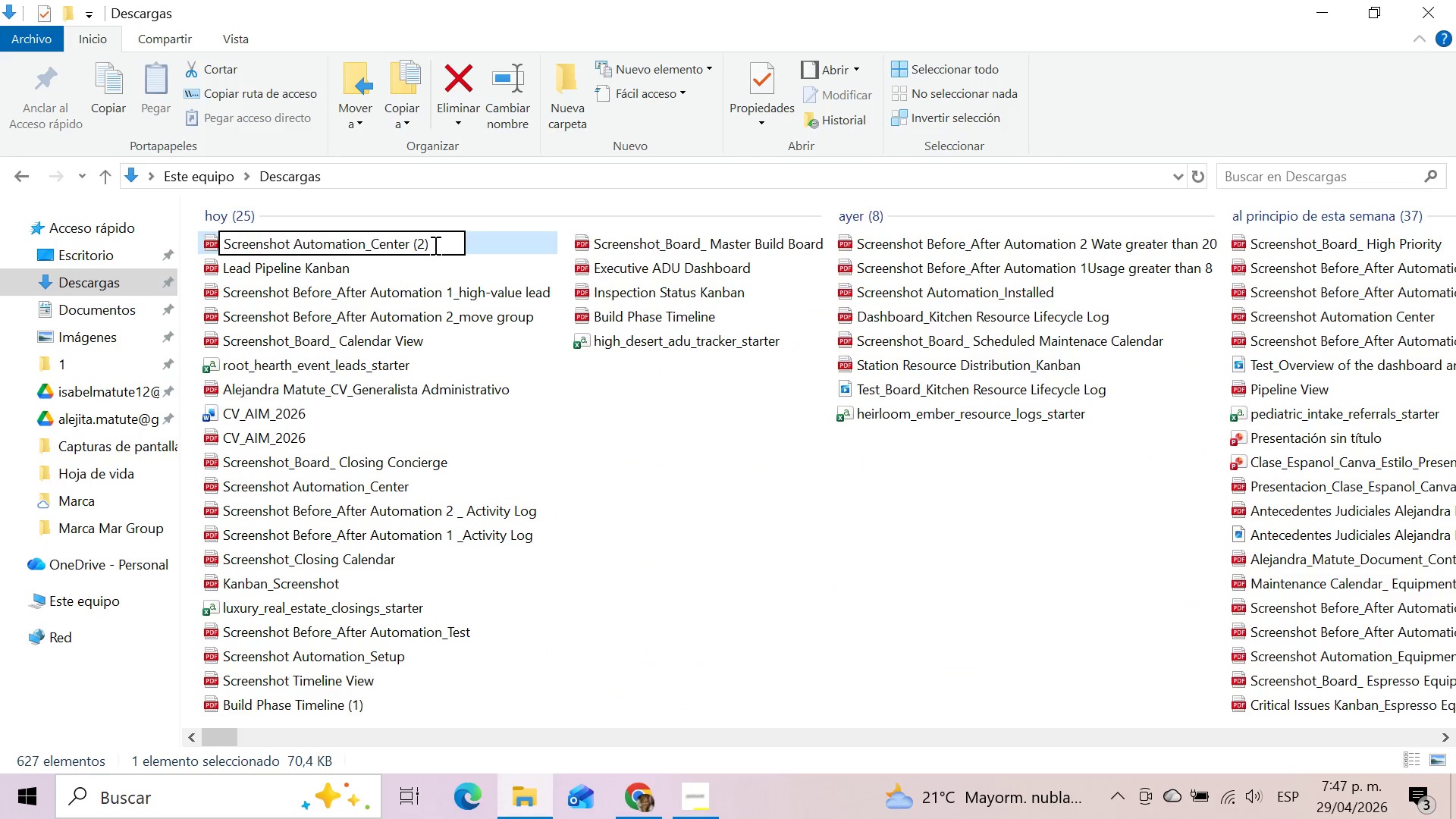 
left_click_drag(start_coordinate=[434, 245], to_coordinate=[372, 240])
 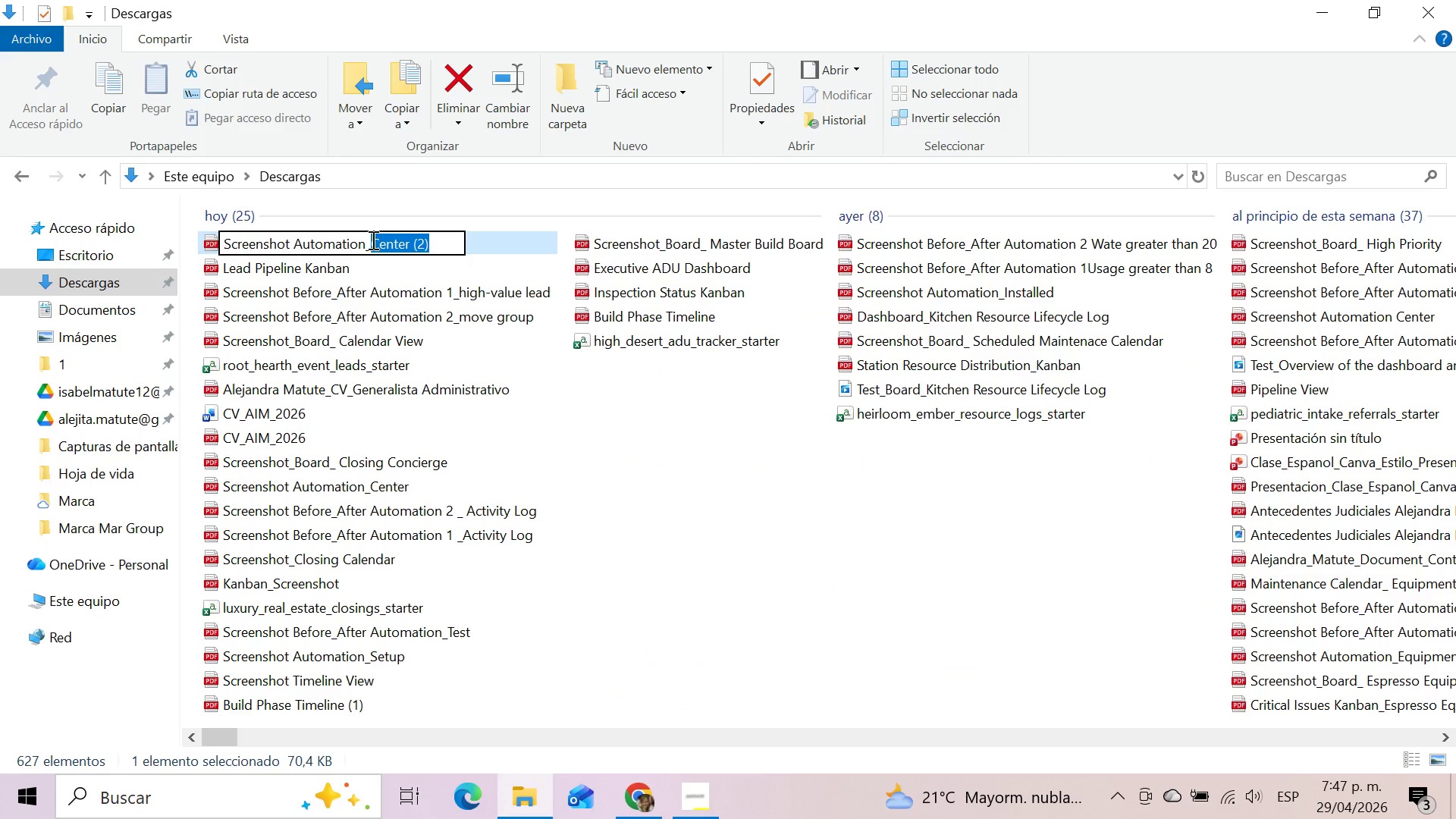 
key(Control+V)
 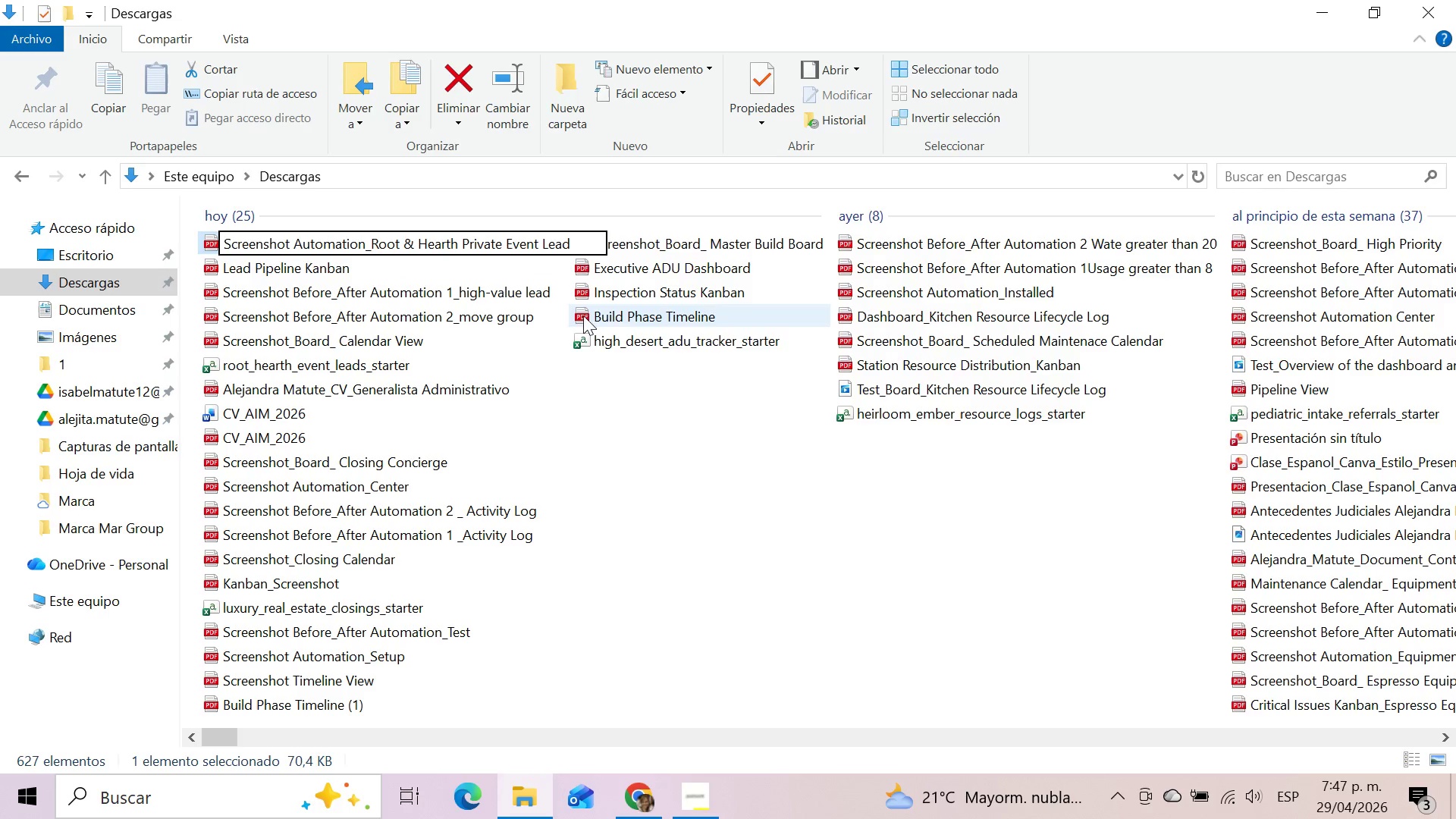 
left_click([666, 488])
 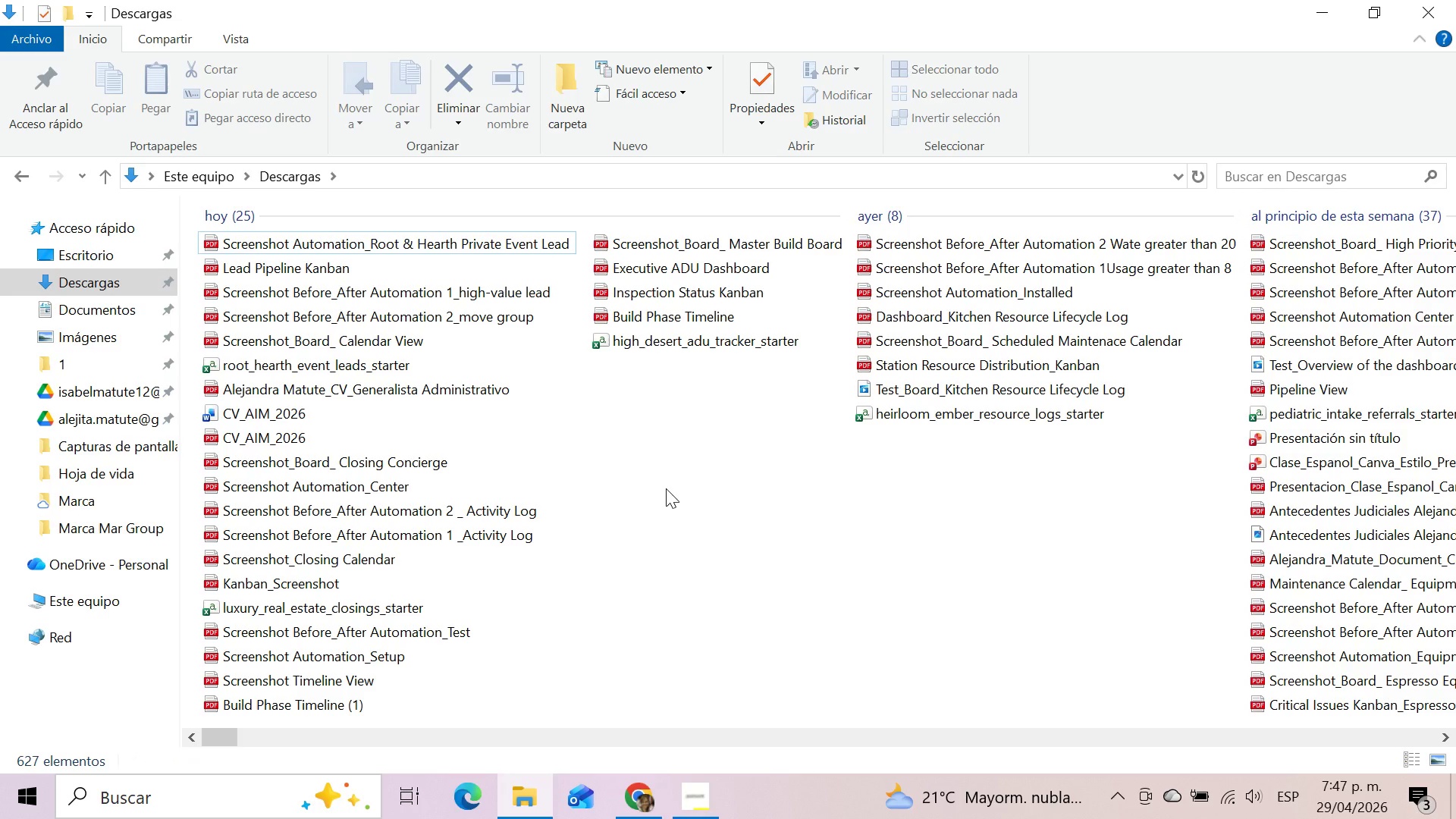 
wait(21.72)
 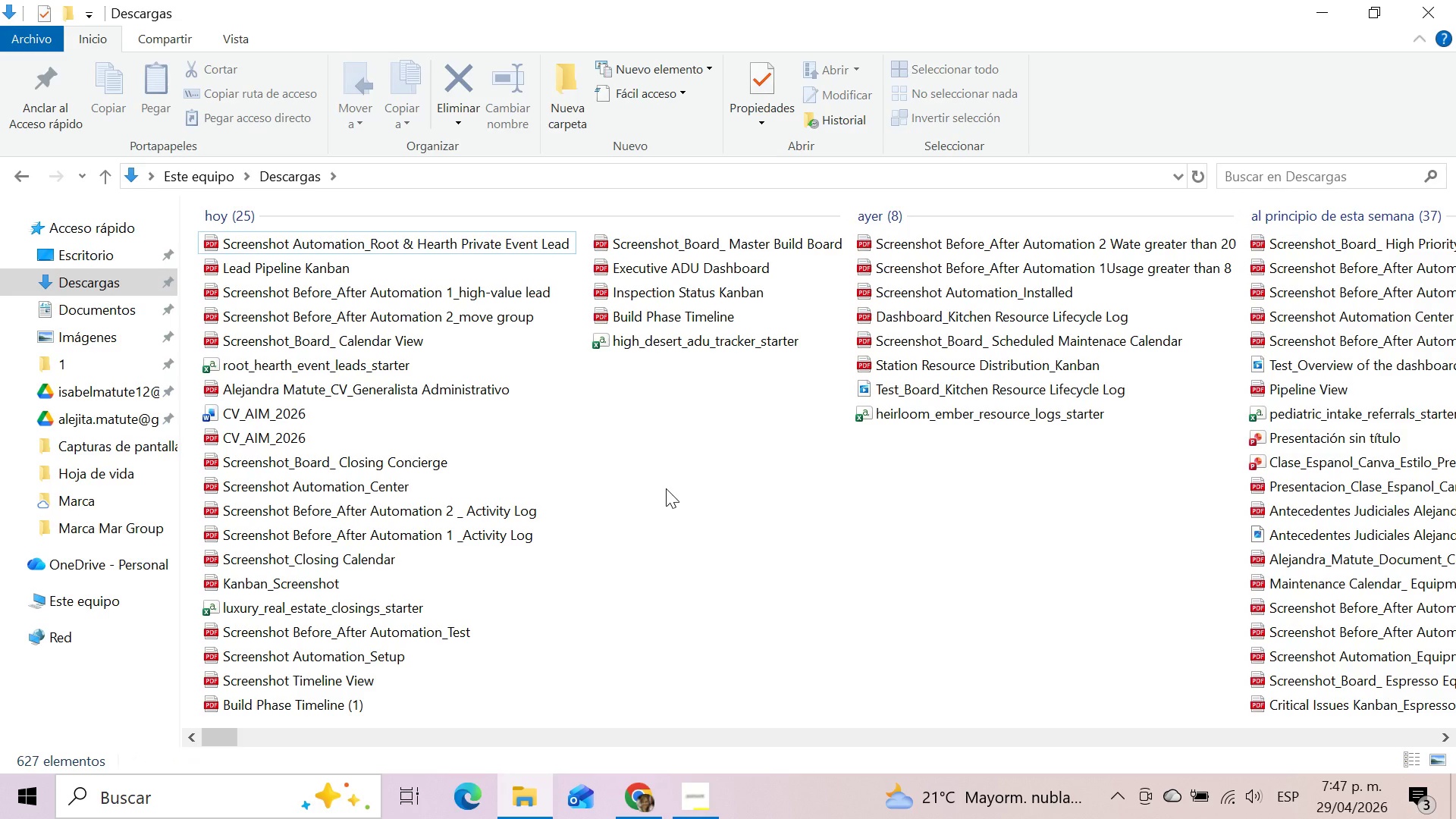 
left_click([647, 792])
 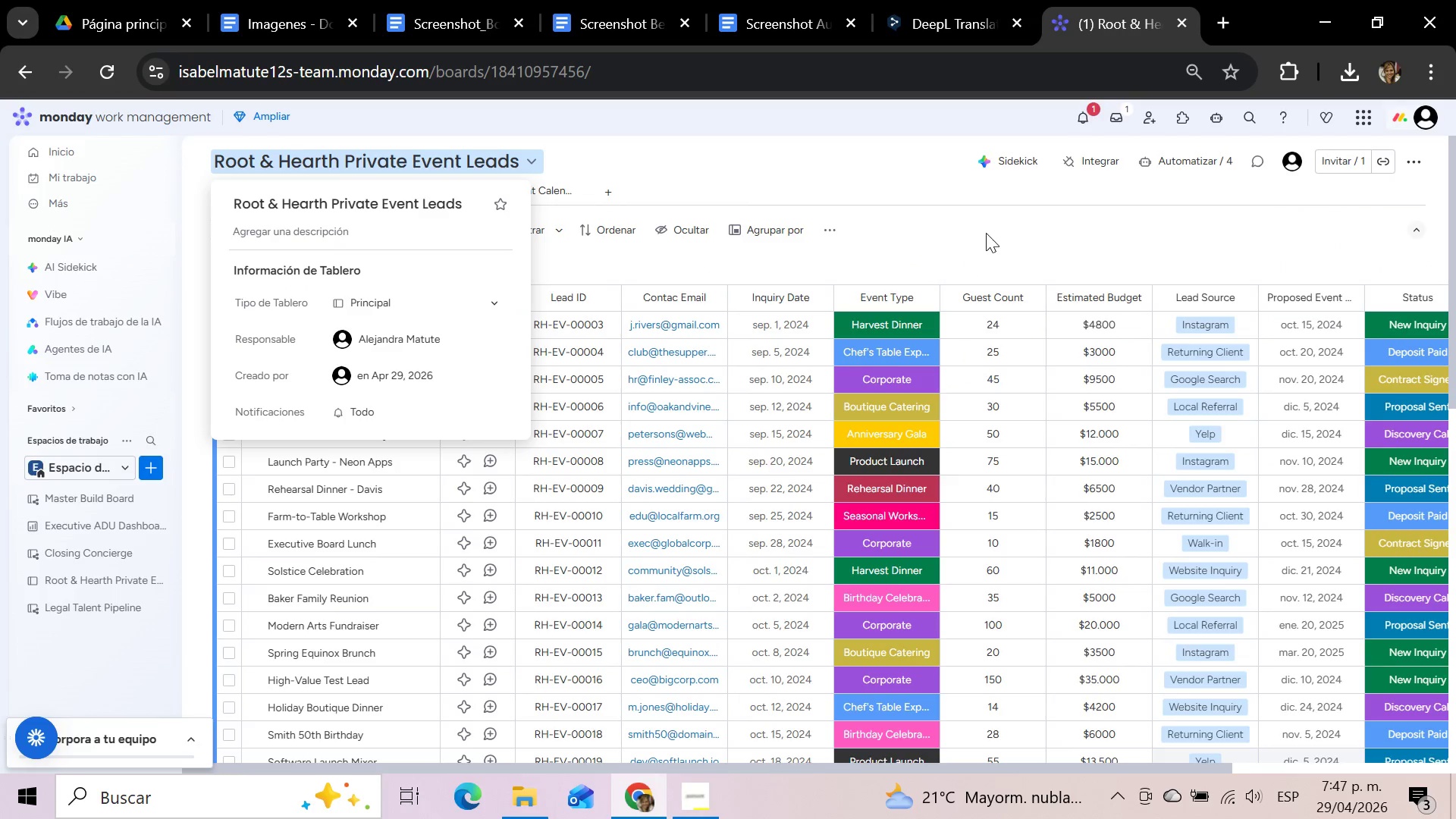 
left_click([986, 233])
 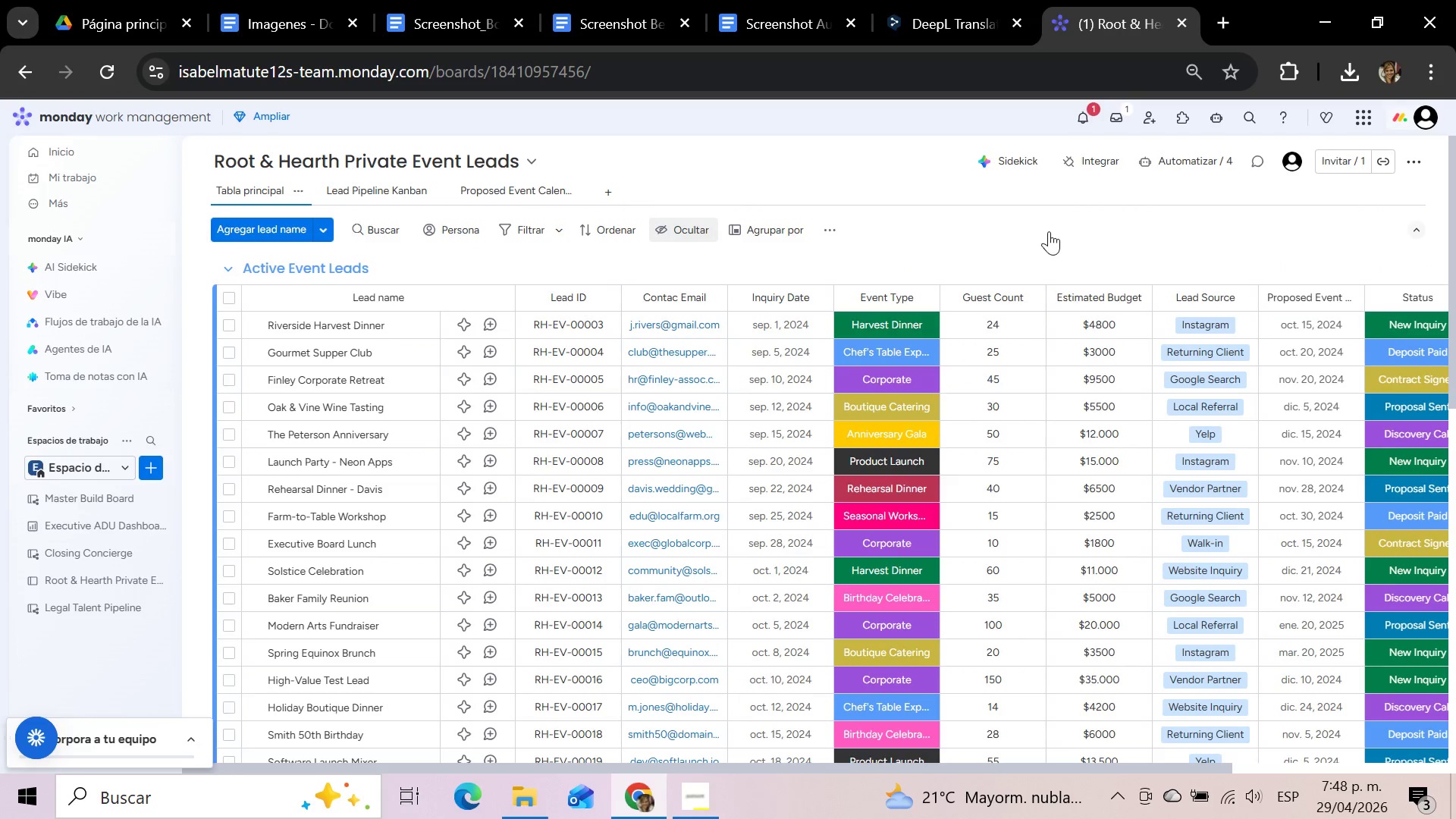 
scroll: coordinate [1087, 480], scroll_direction: down, amount: 1.0
 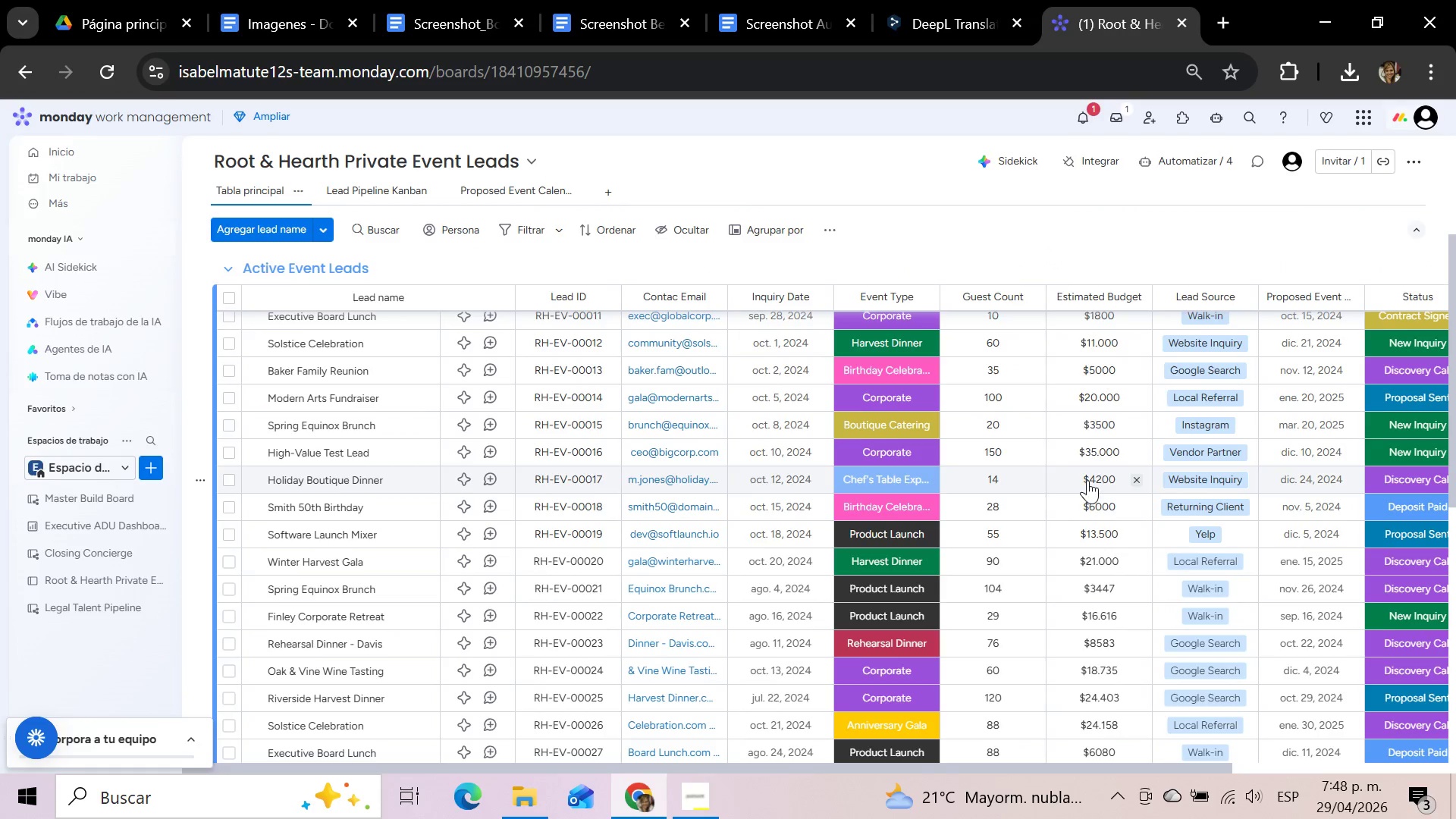 
scroll: coordinate [1087, 480], scroll_direction: up, amount: 8.0
 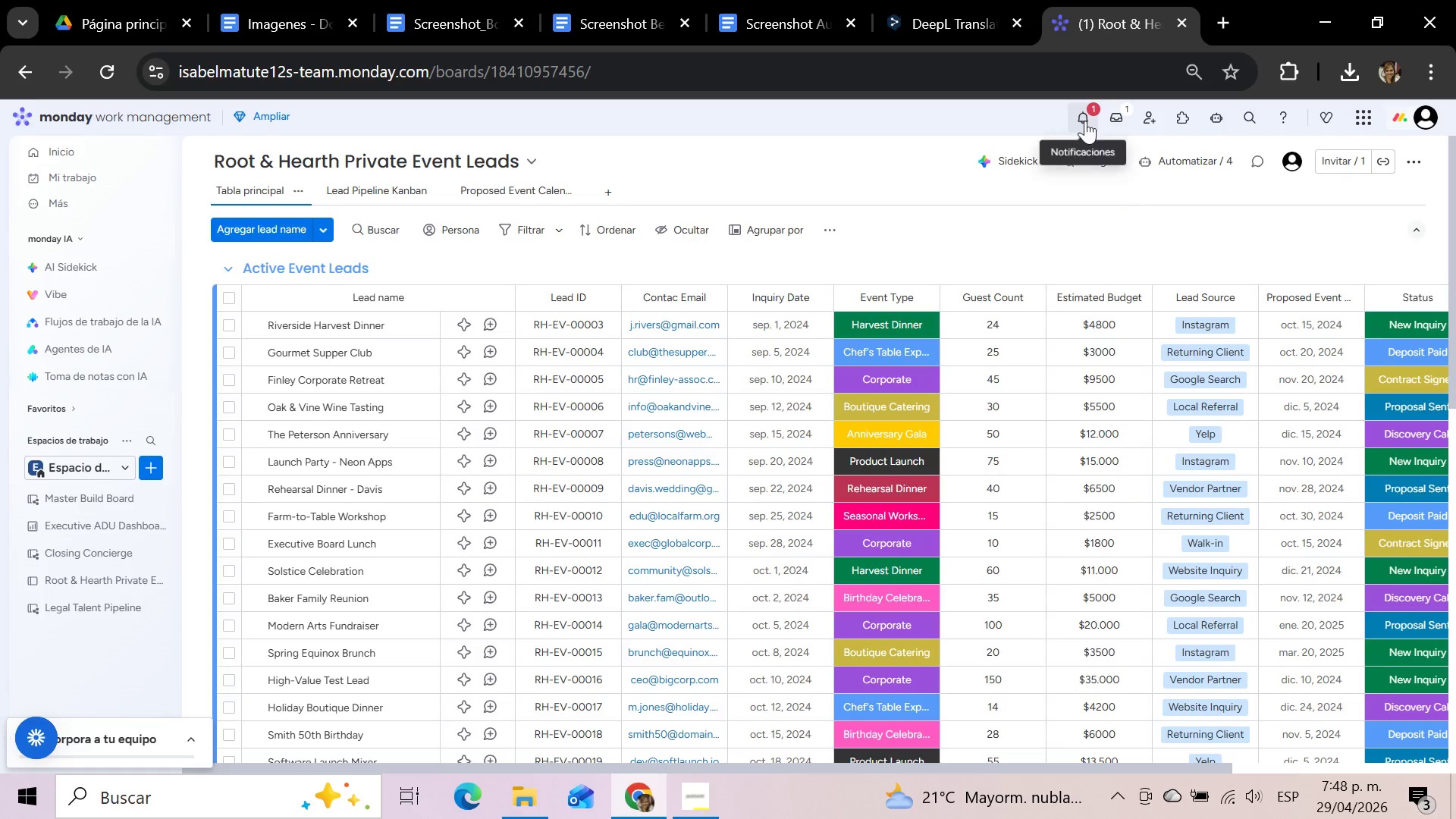 
left_click([1085, 121])
 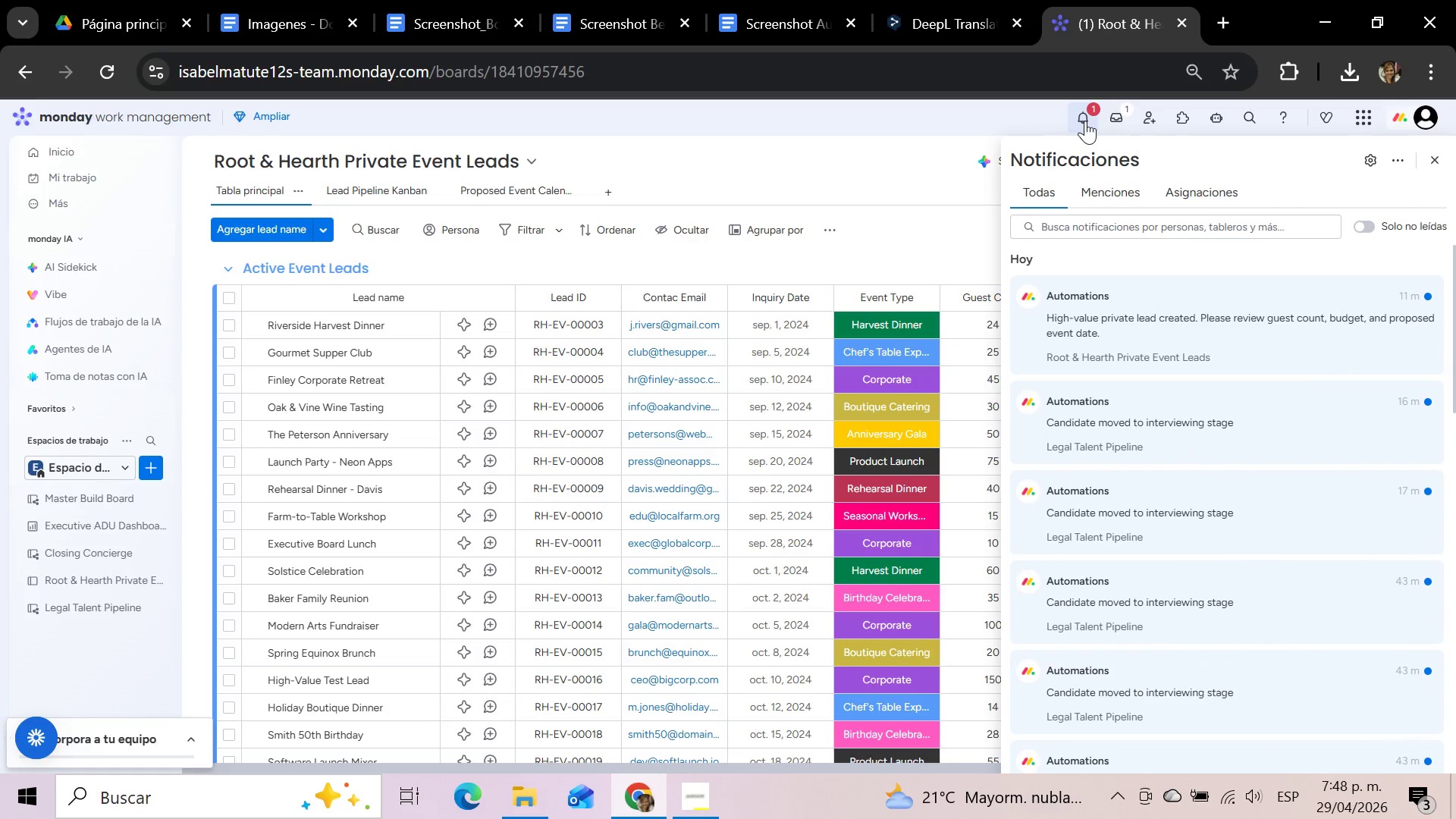 
wait(10.16)
 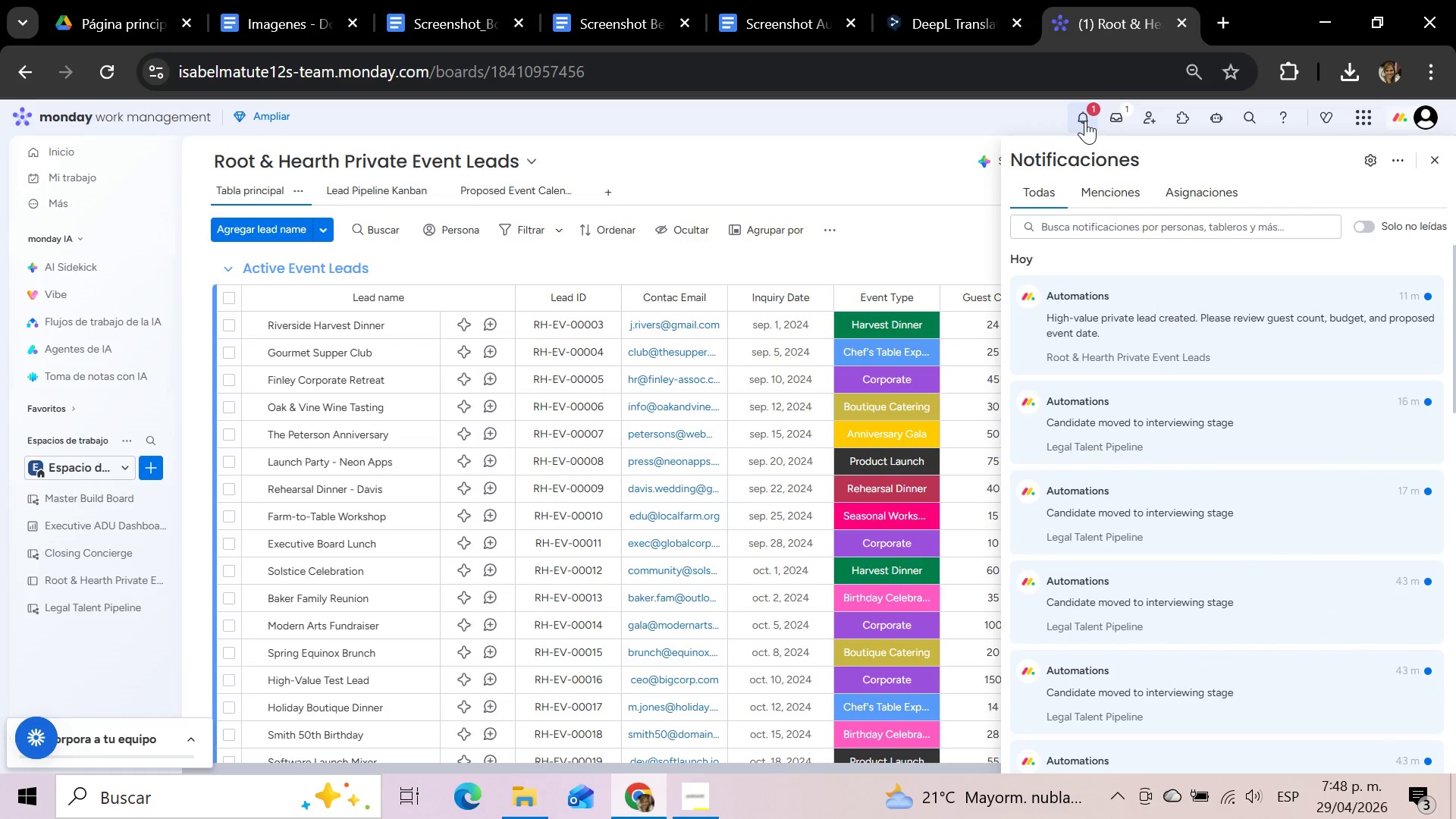 
key(Meta+Shift+S)
 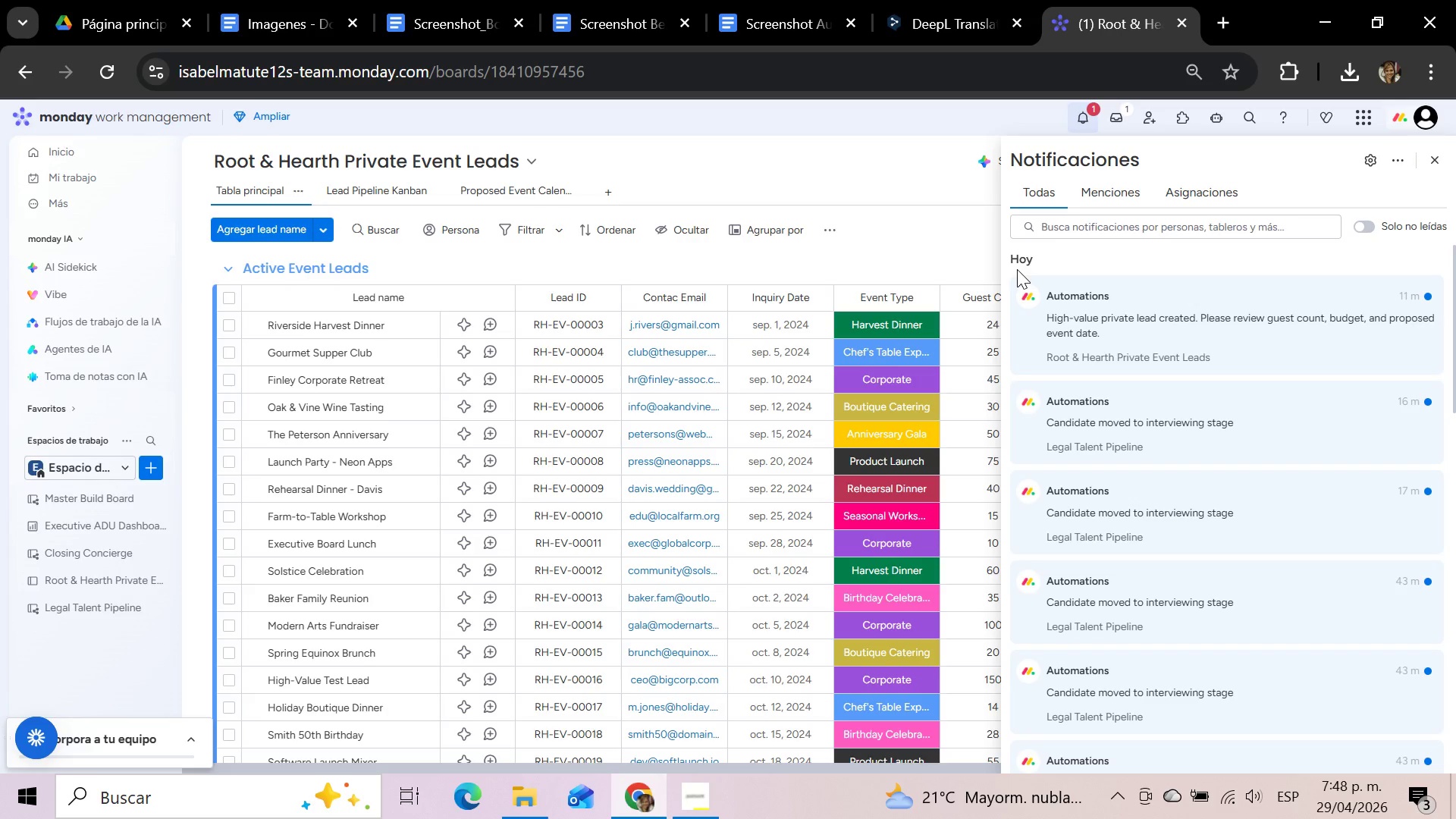 
left_click([896, 211])
 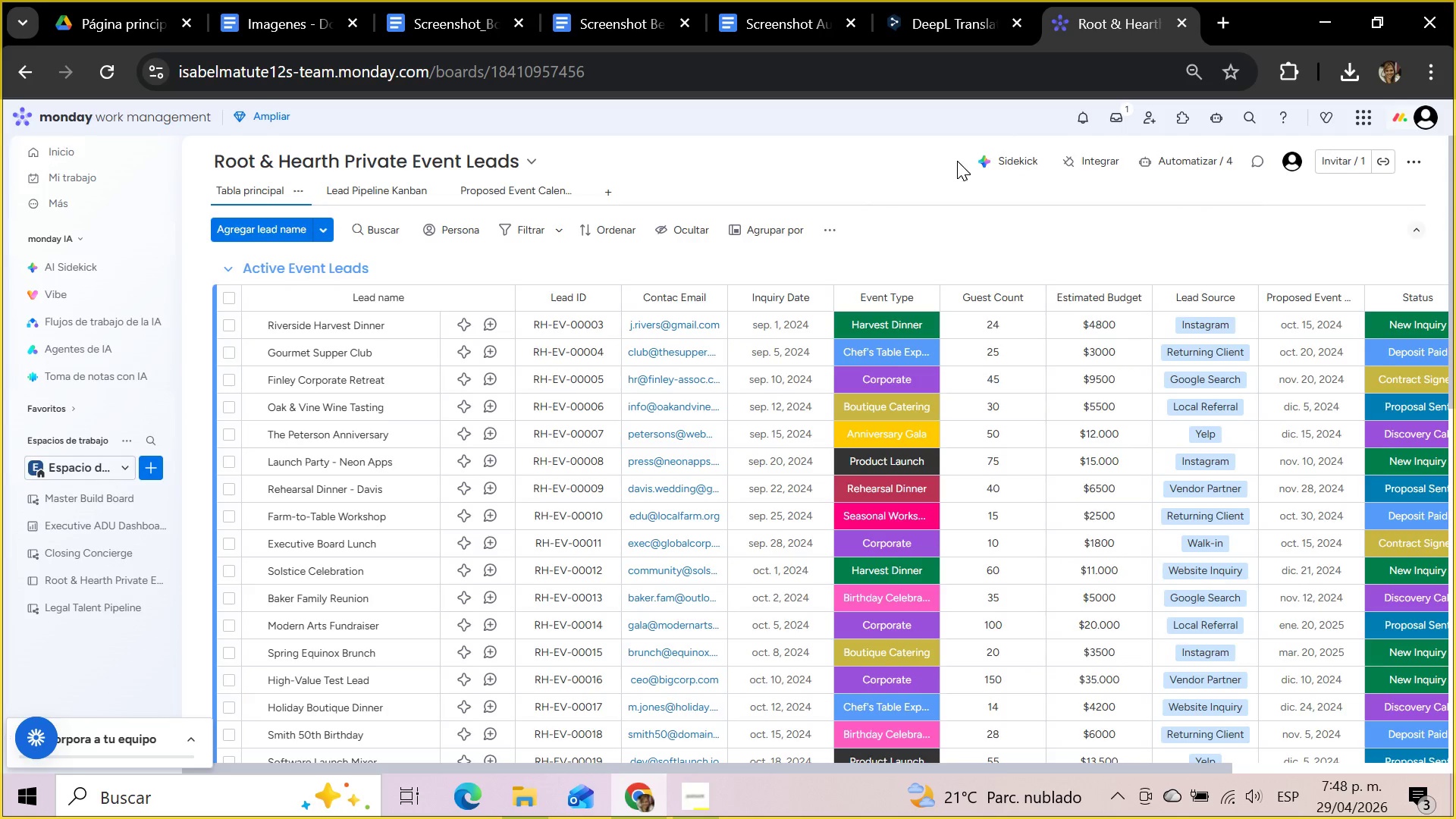 
left_click([1081, 120])
 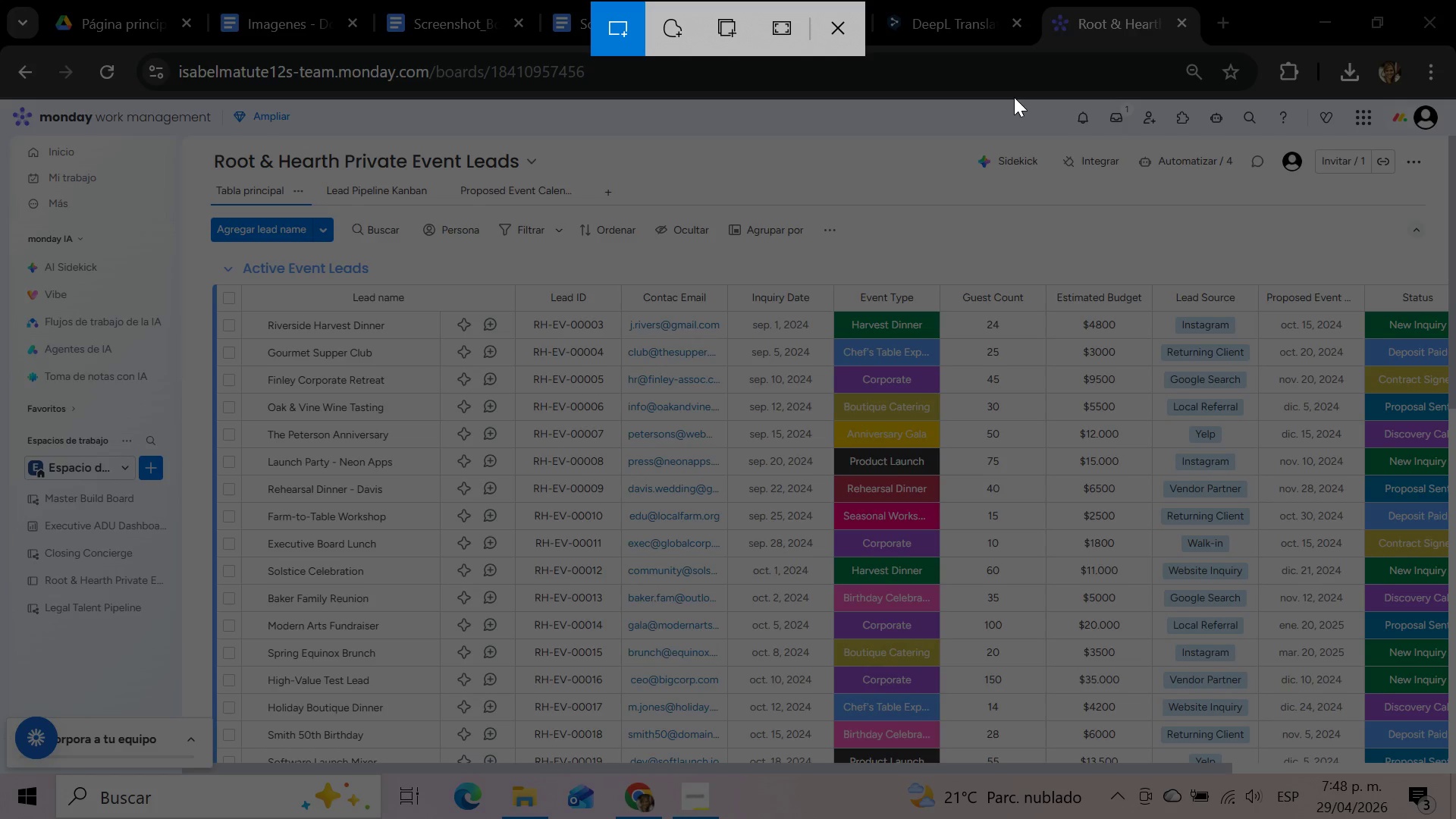 
left_click([838, 26])
 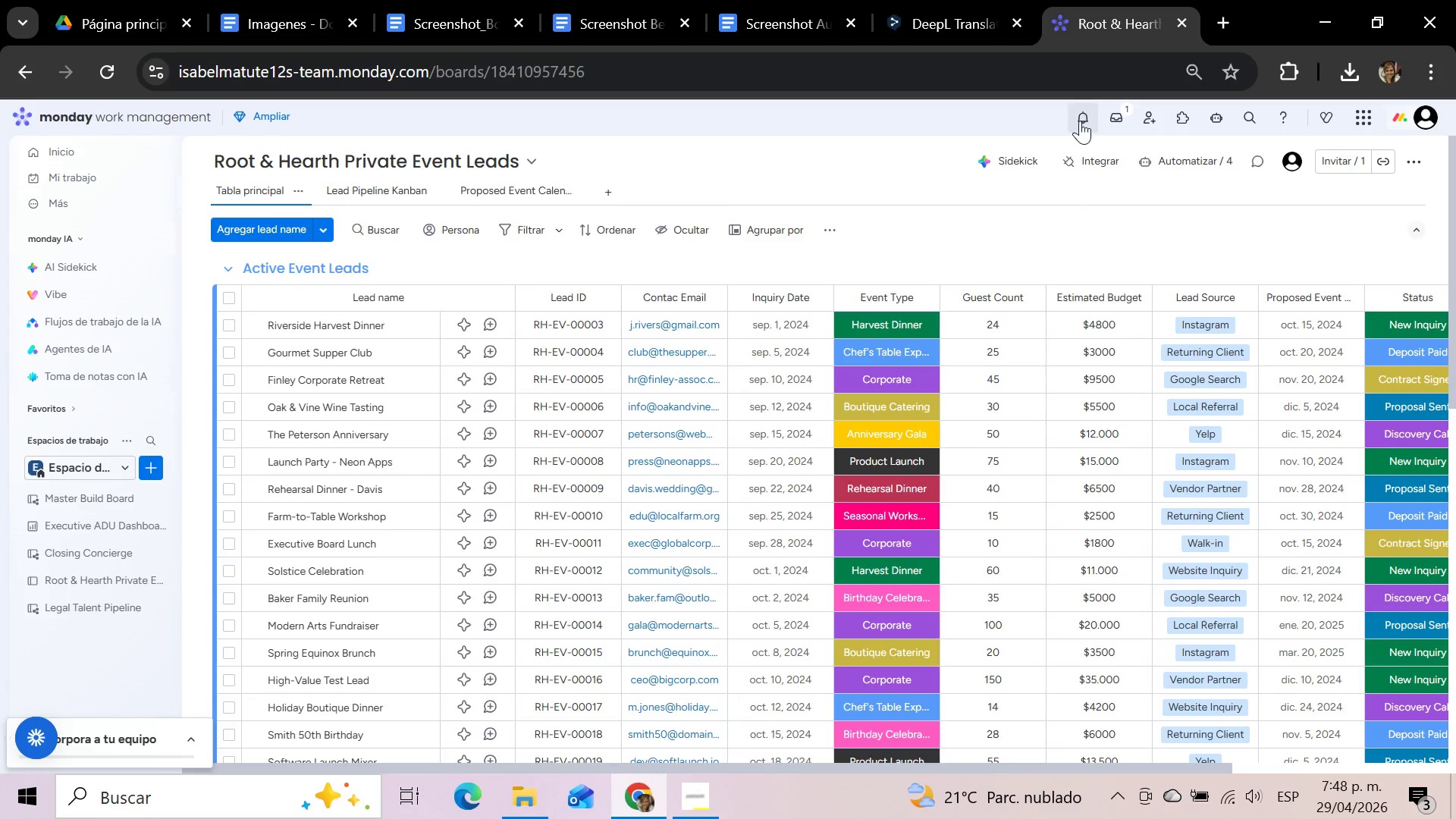 
left_click([1080, 121])
 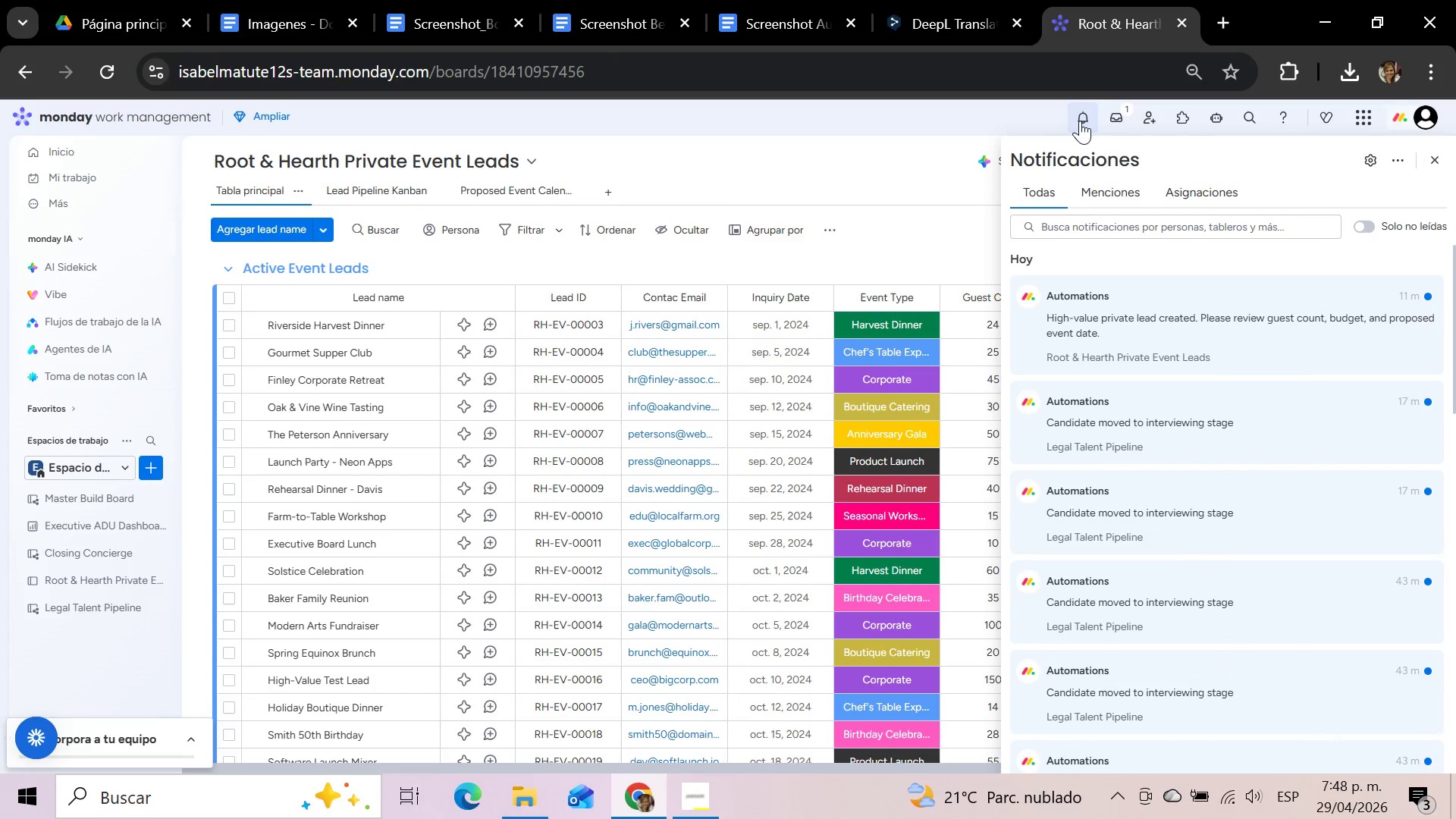 
key(Meta+Shift+S)
 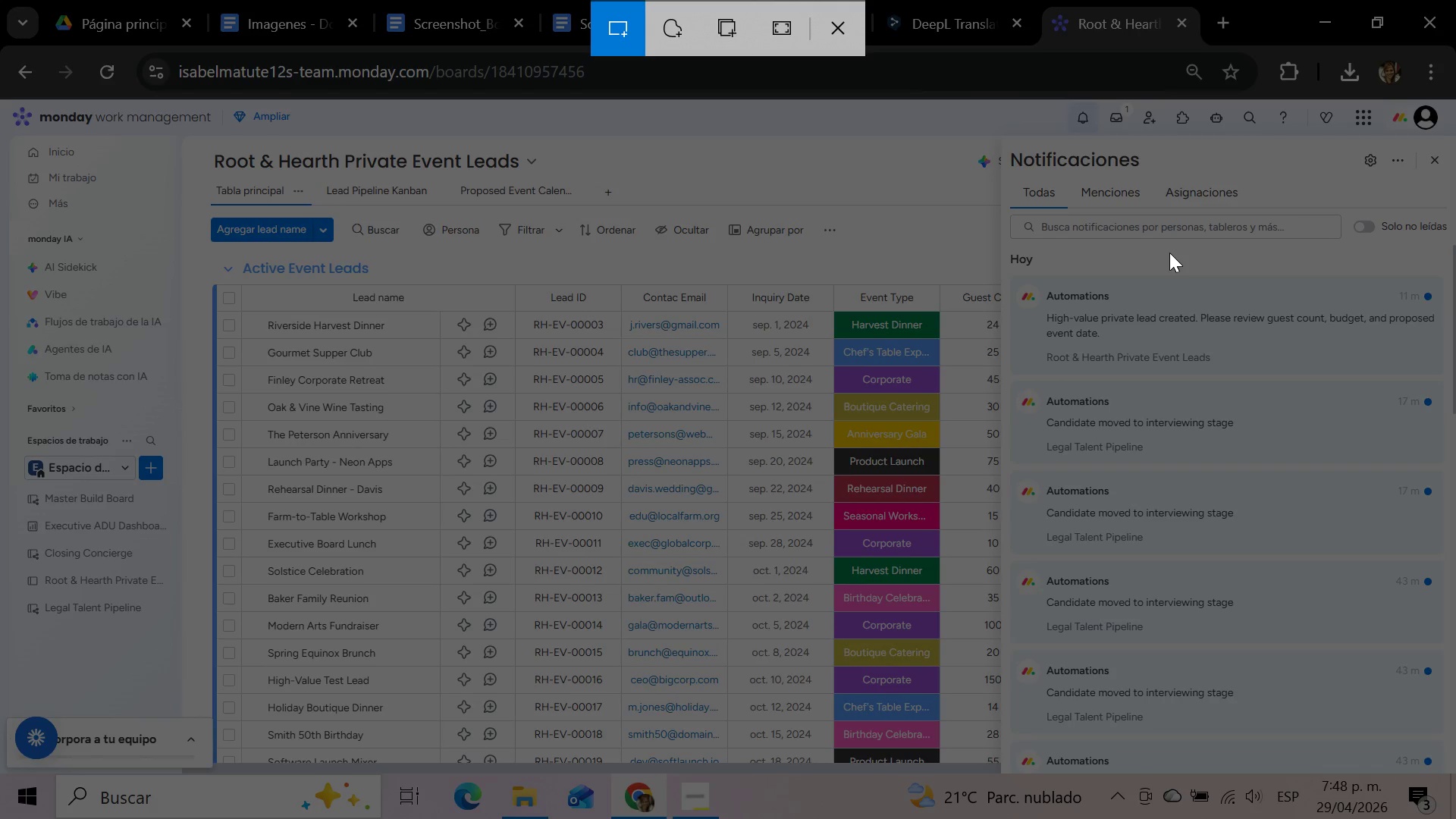 
wait(5.76)
 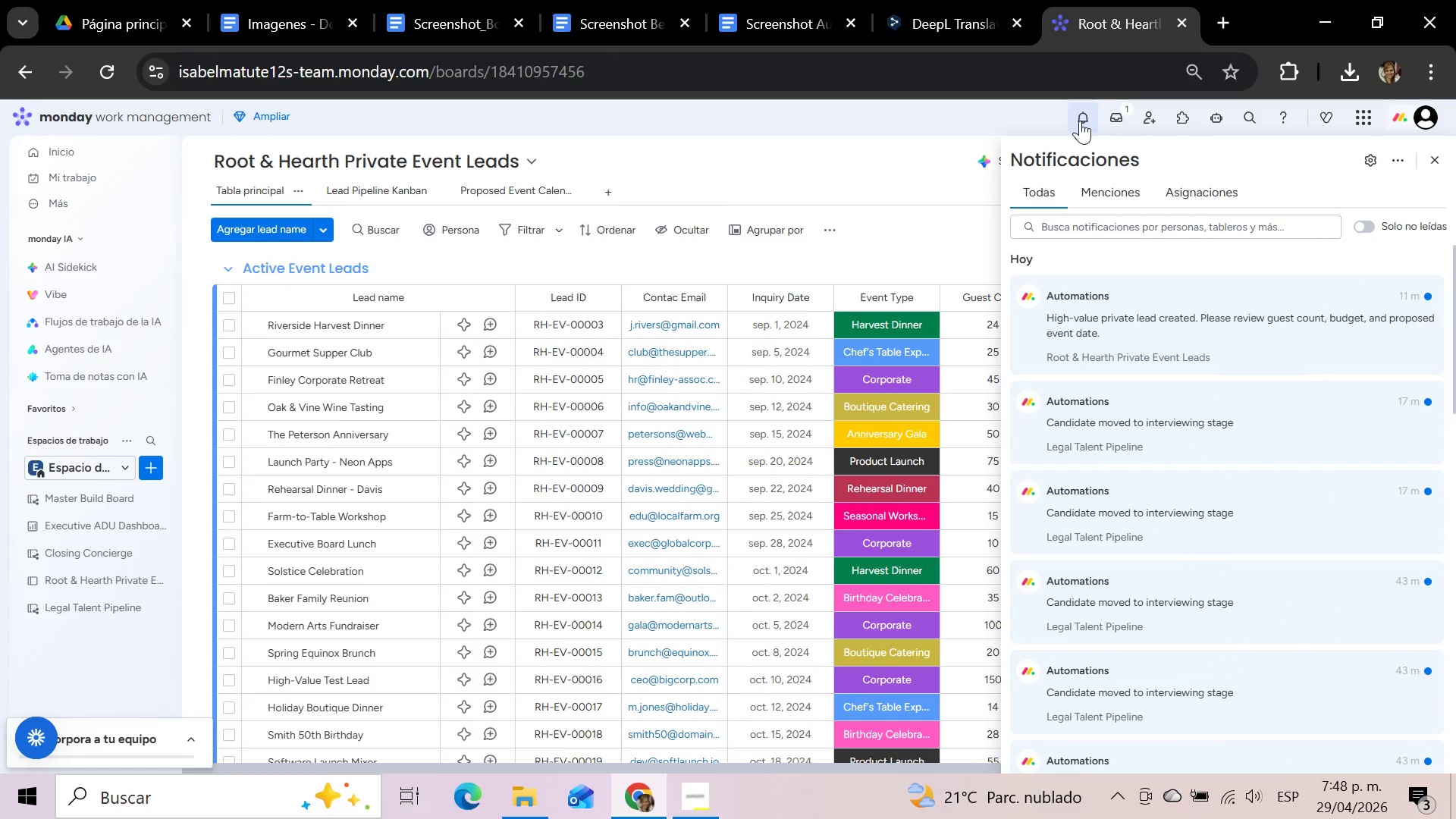 
left_click_drag(start_coordinate=[1015, 281], to_coordinate=[1442, 377])
 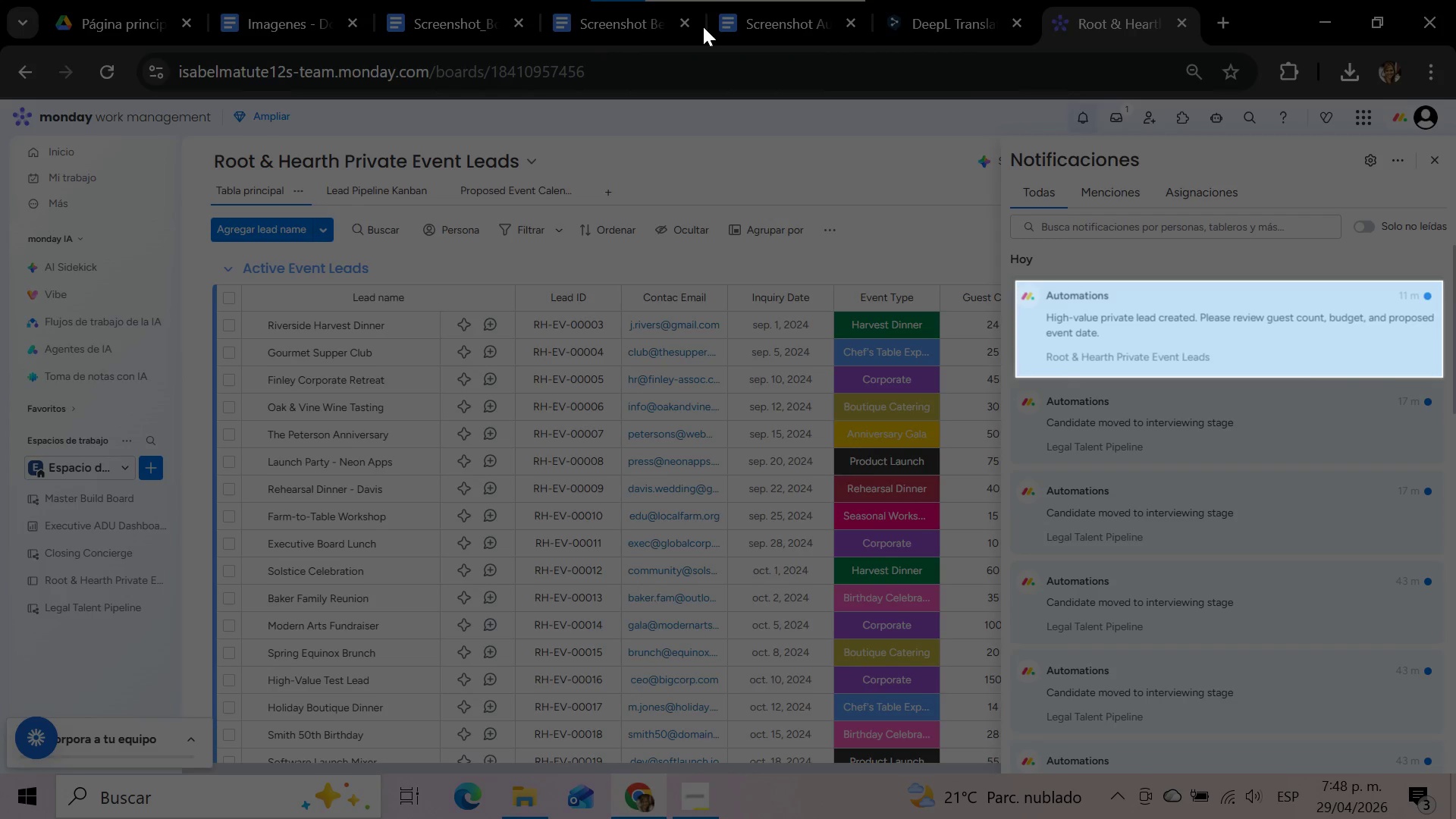 
left_click([602, 19])
 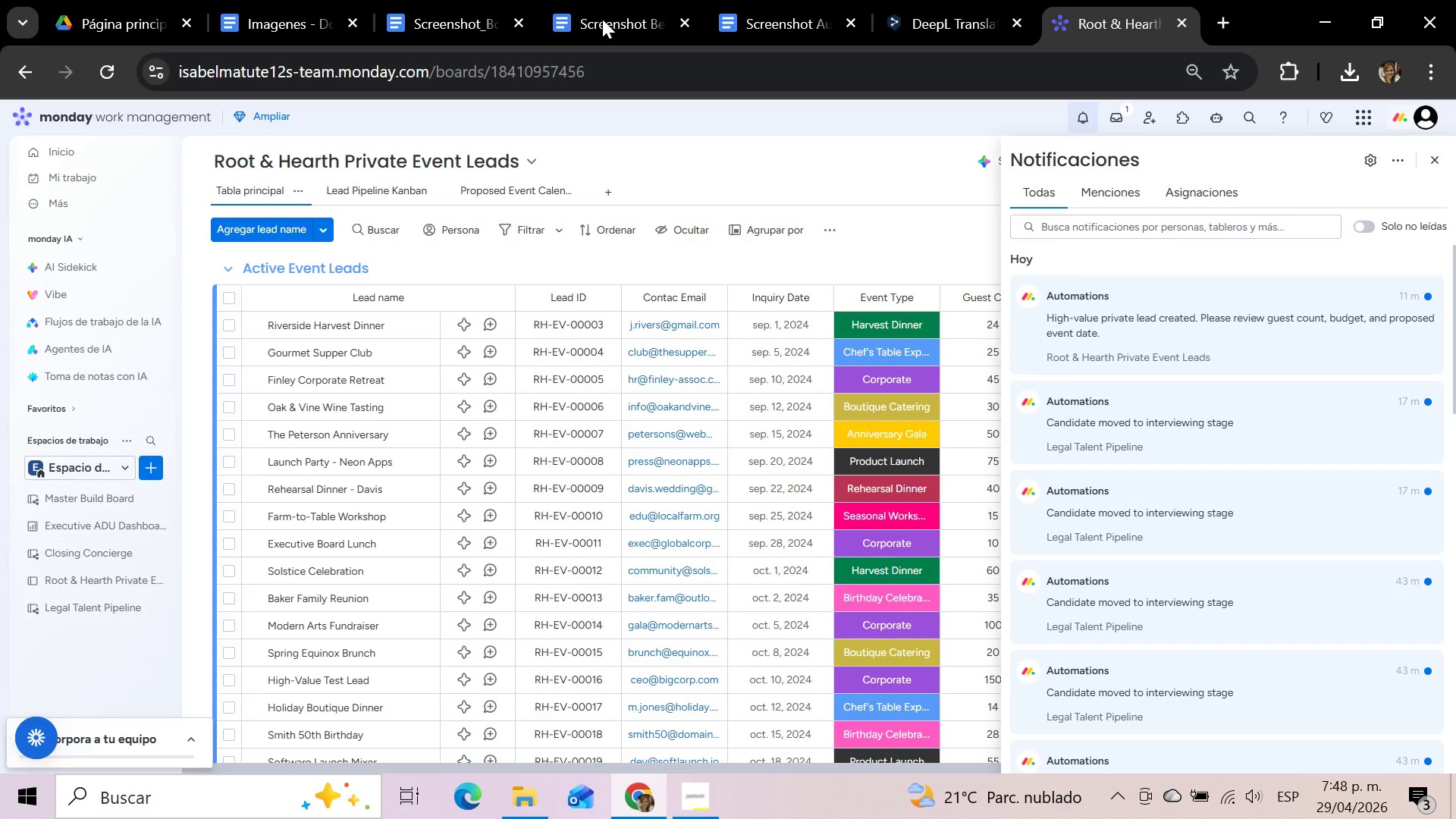 
left_click([602, 19])
 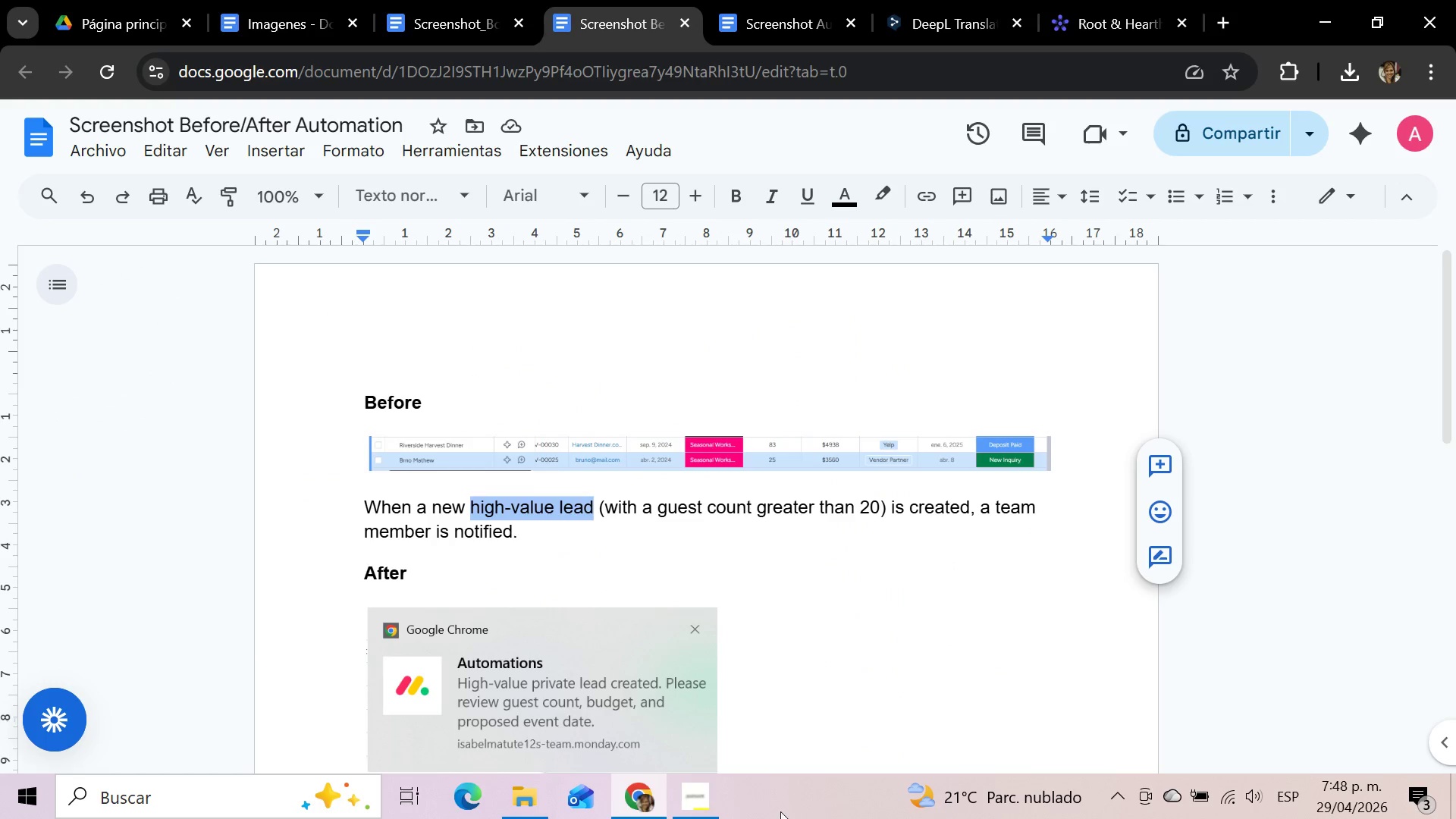 
scroll: coordinate [757, 717], scroll_direction: down, amount: 2.0
 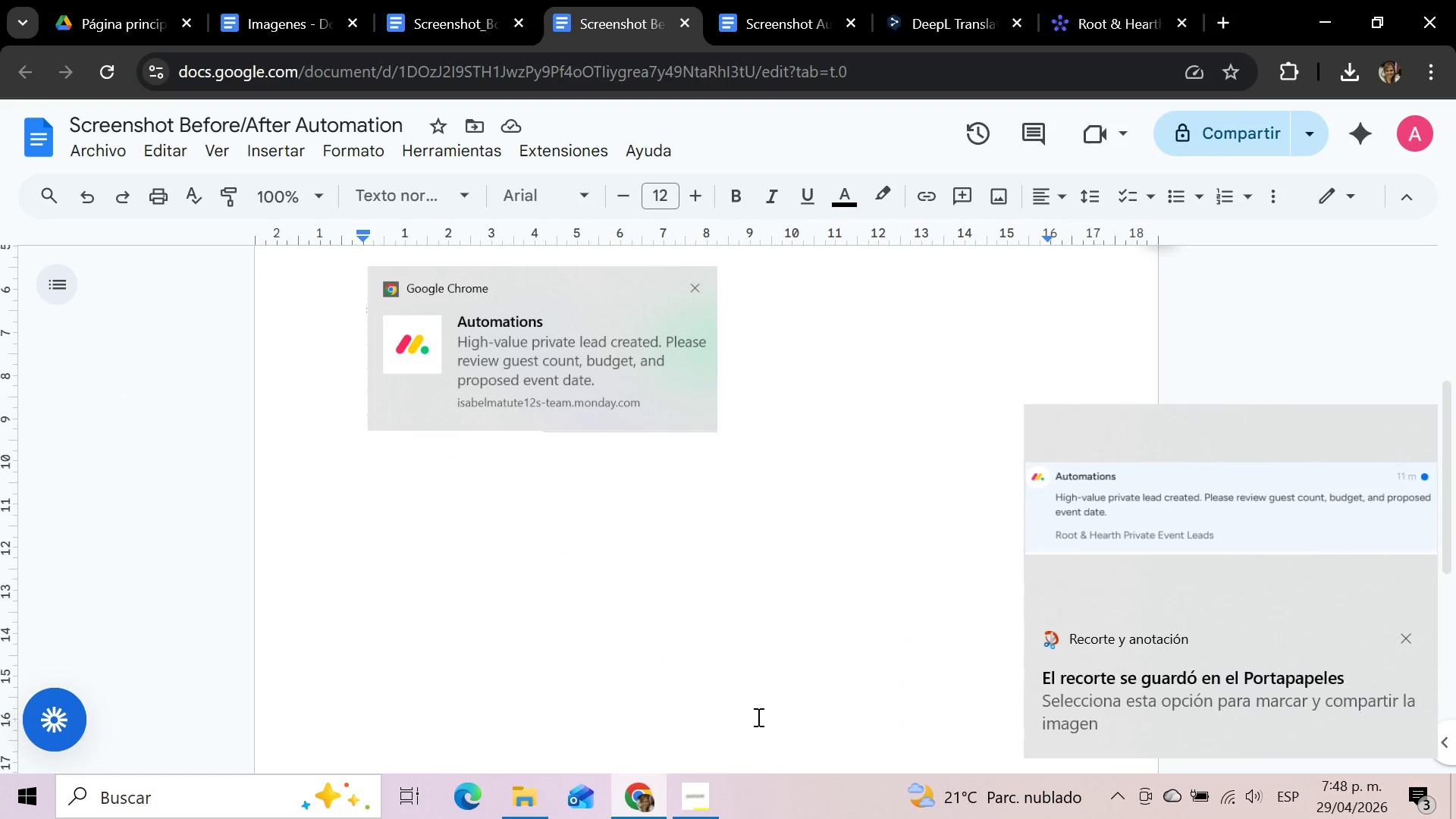 
scroll: coordinate [757, 717], scroll_direction: up, amount: 1.0
 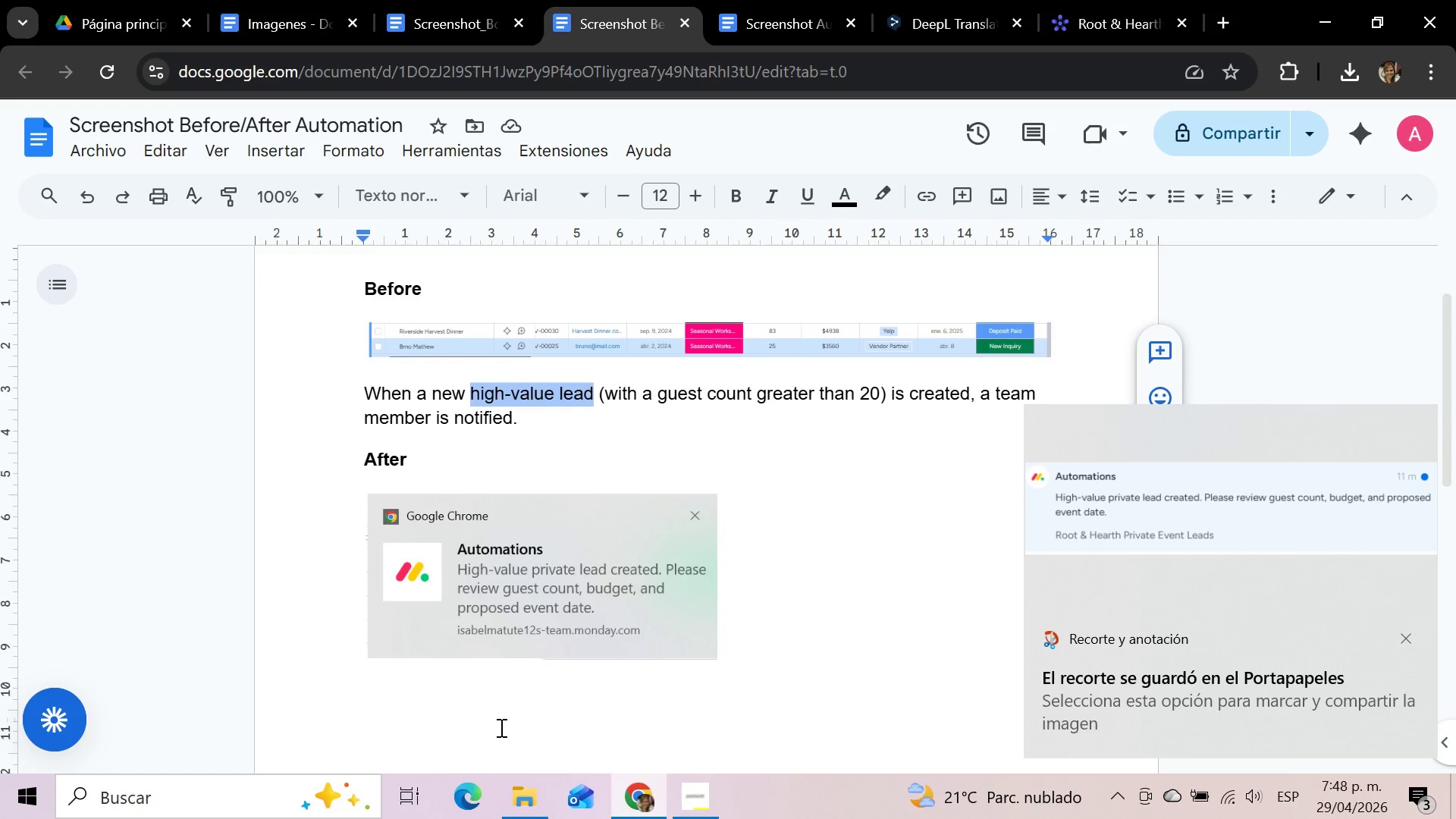 
left_click([461, 717])
 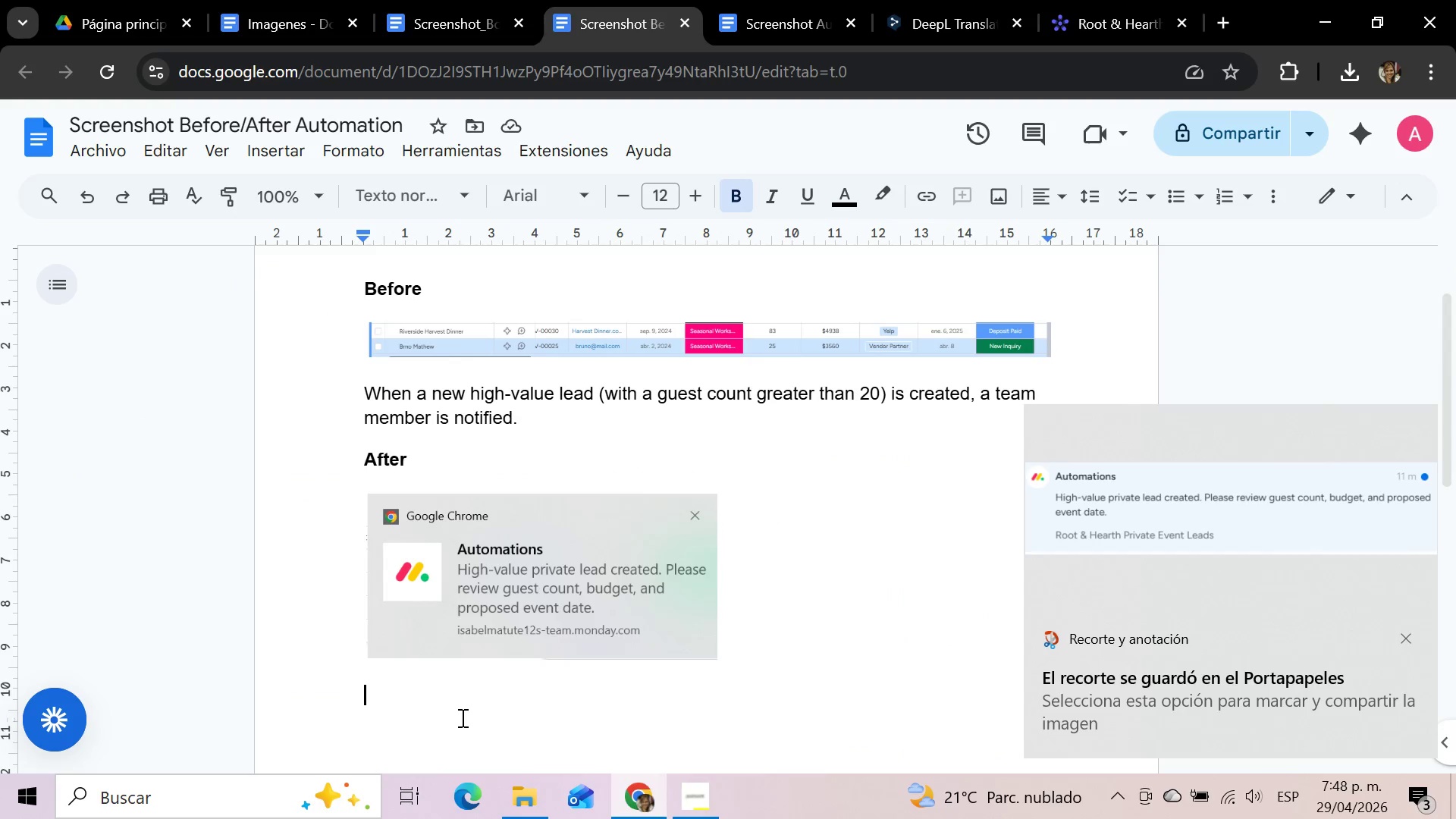 
type(Activity Log)
 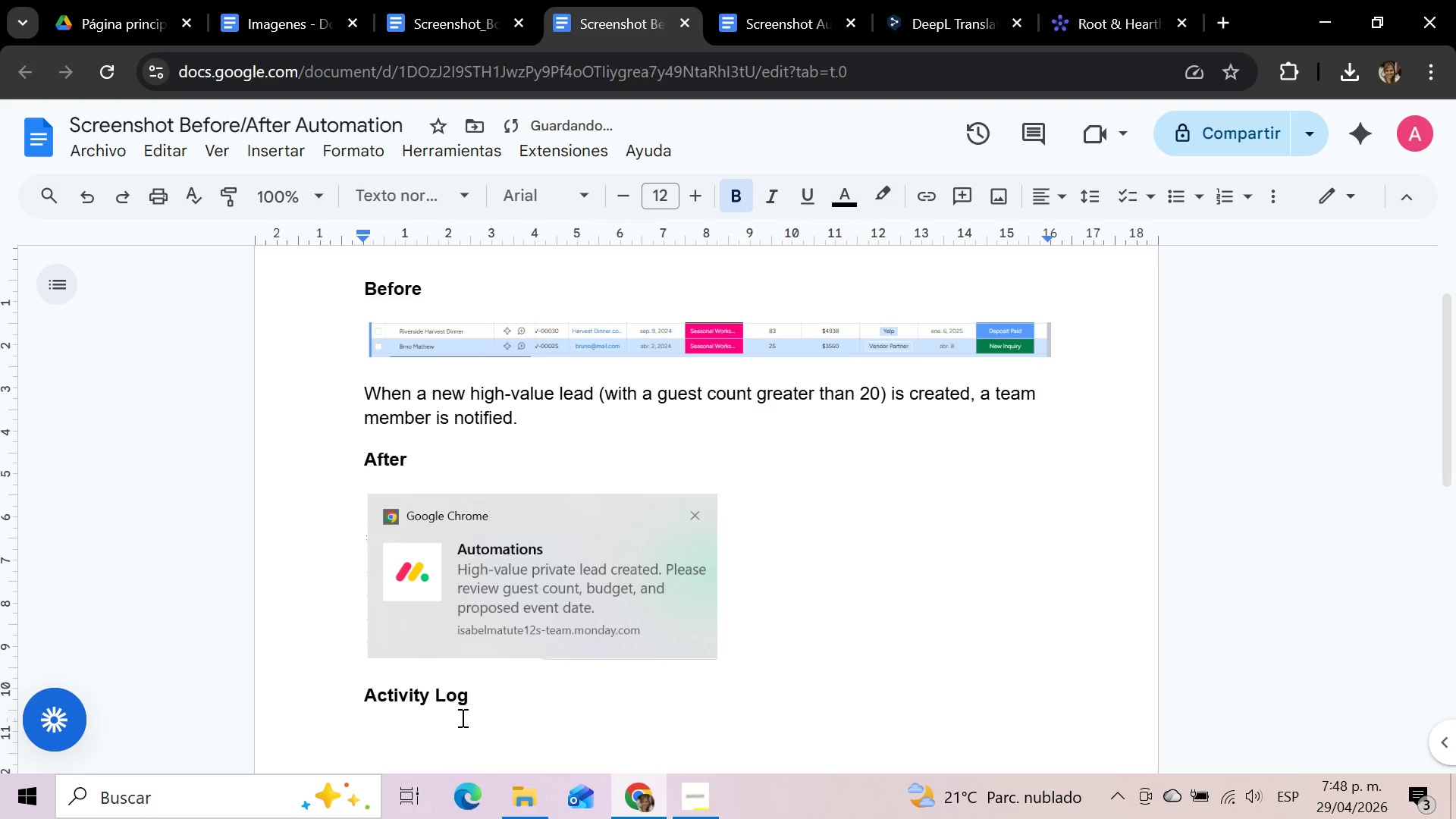 
key(Enter)
 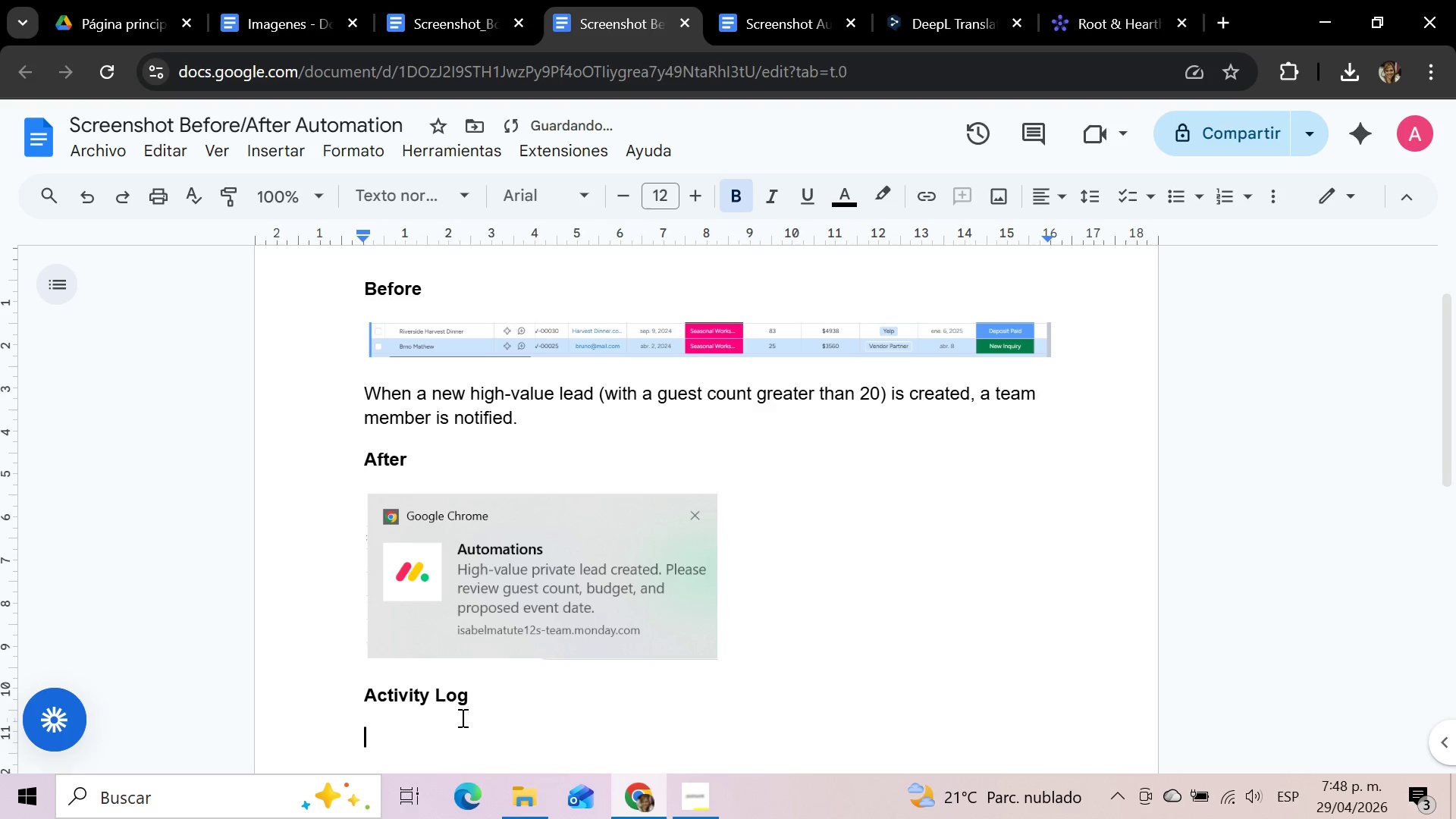 
key(Control+V)
 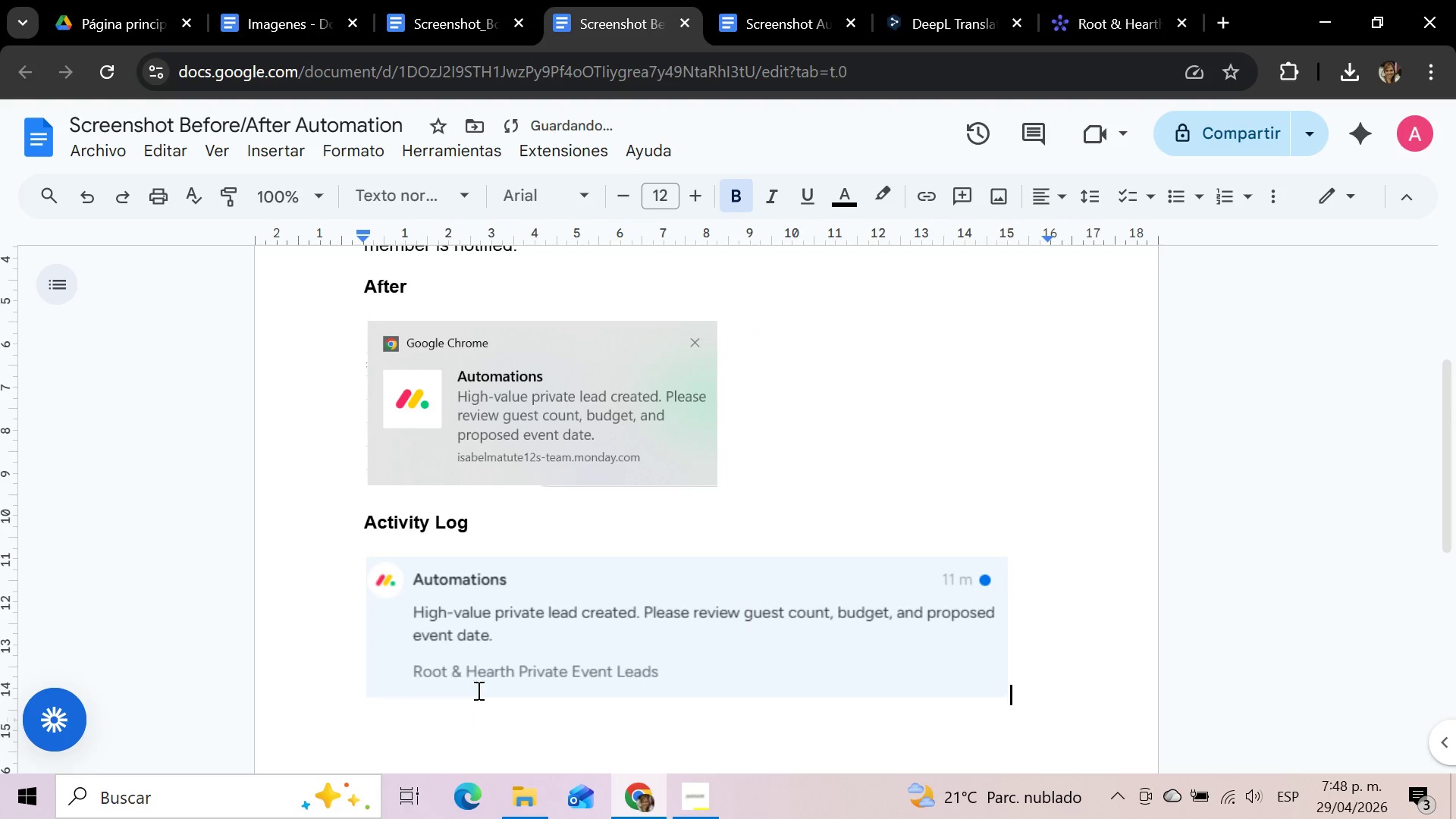 
left_click([902, 407])
 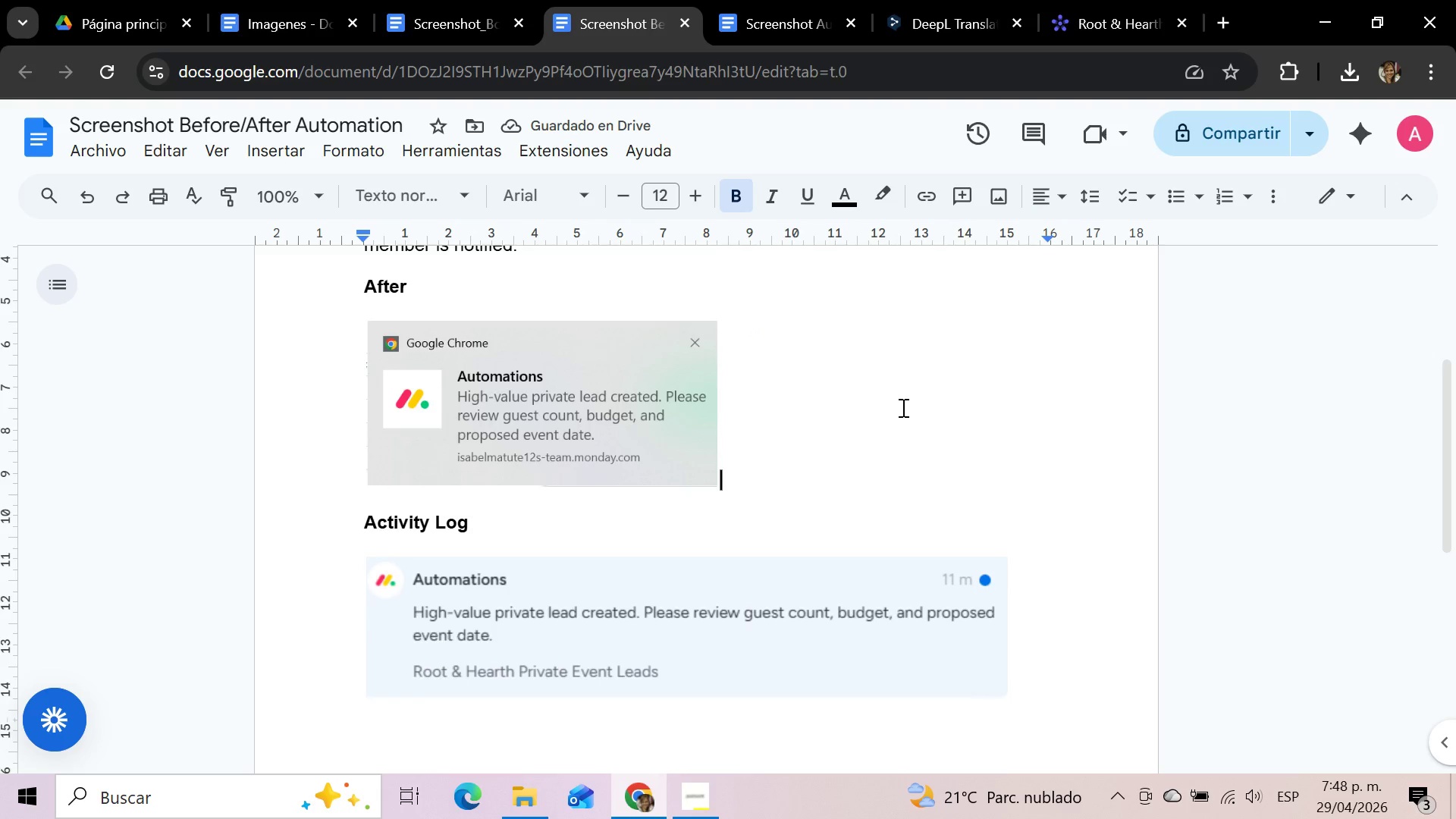 
scroll: coordinate [902, 407], scroll_direction: up, amount: 5.0
 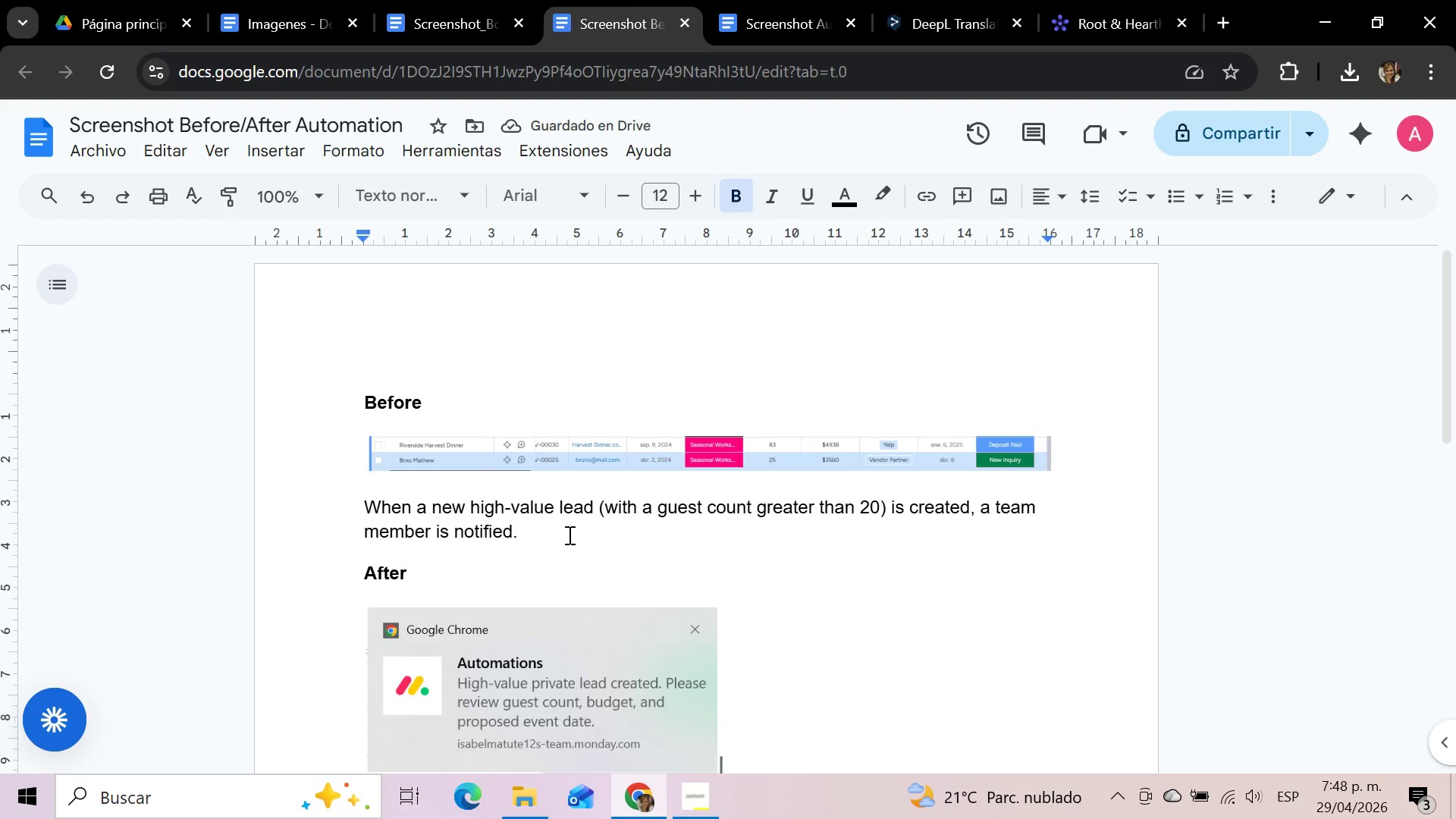 
left_click([544, 806])
 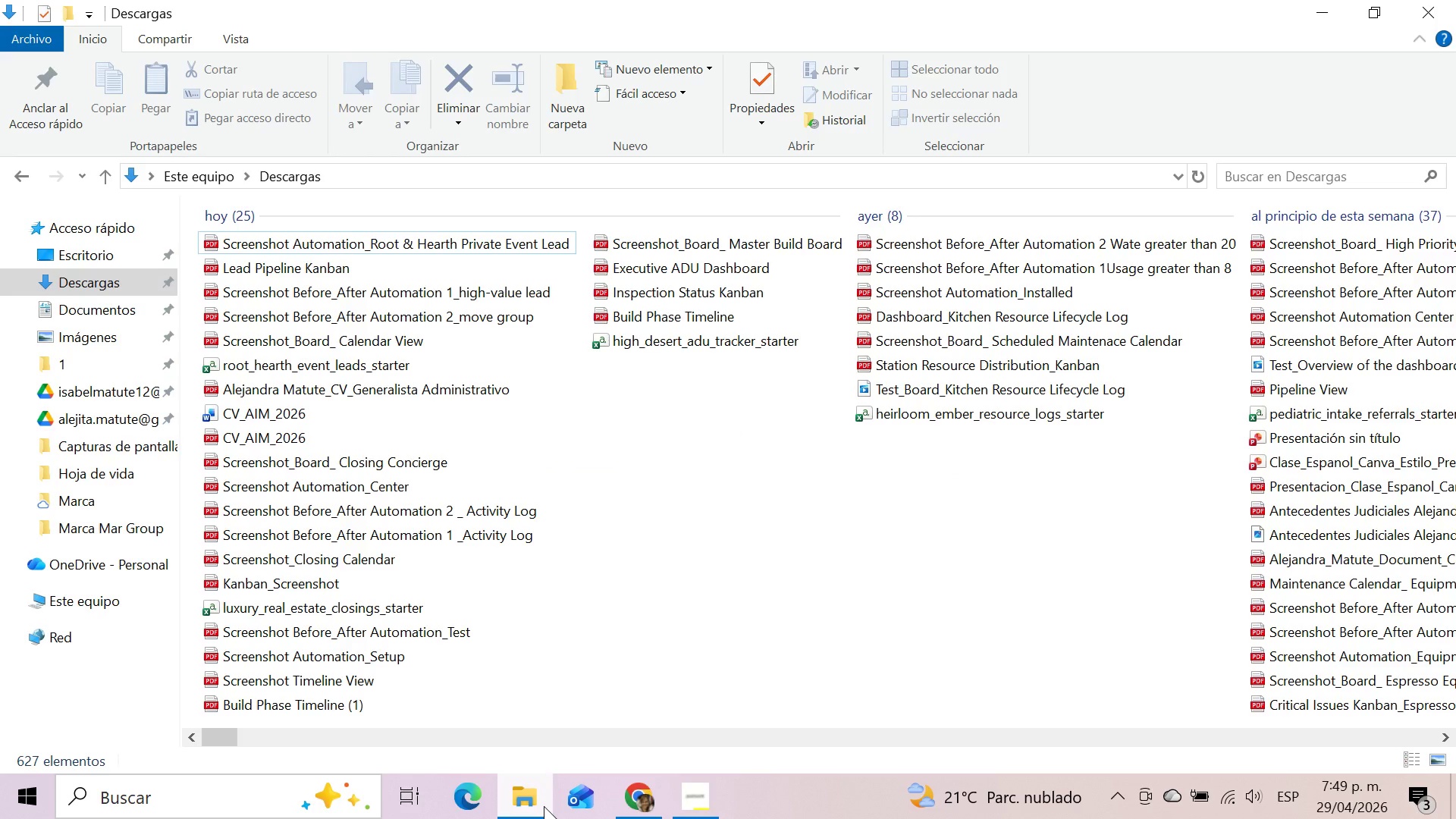 
wait(8.62)
 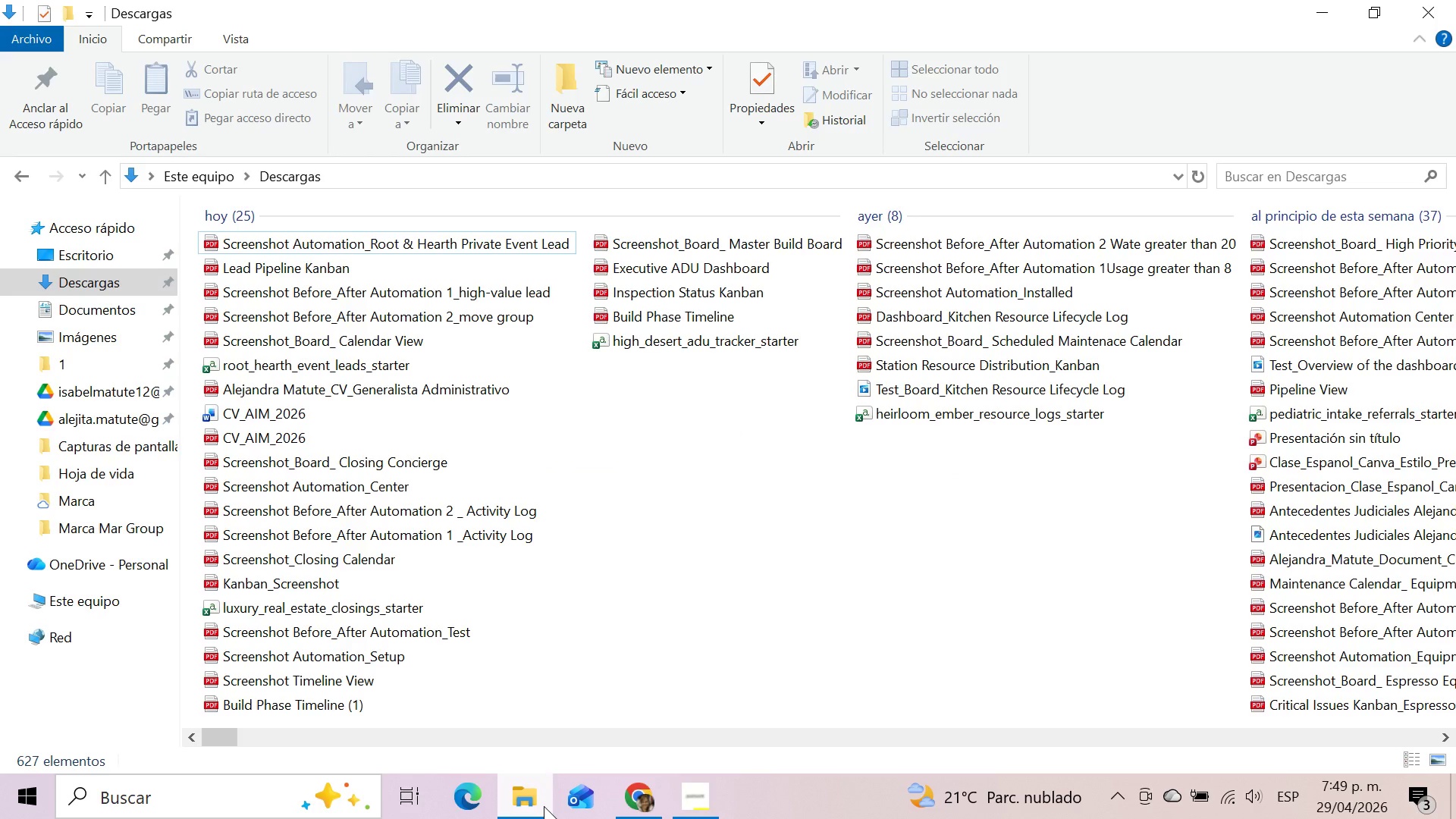 
left_click([634, 560])
 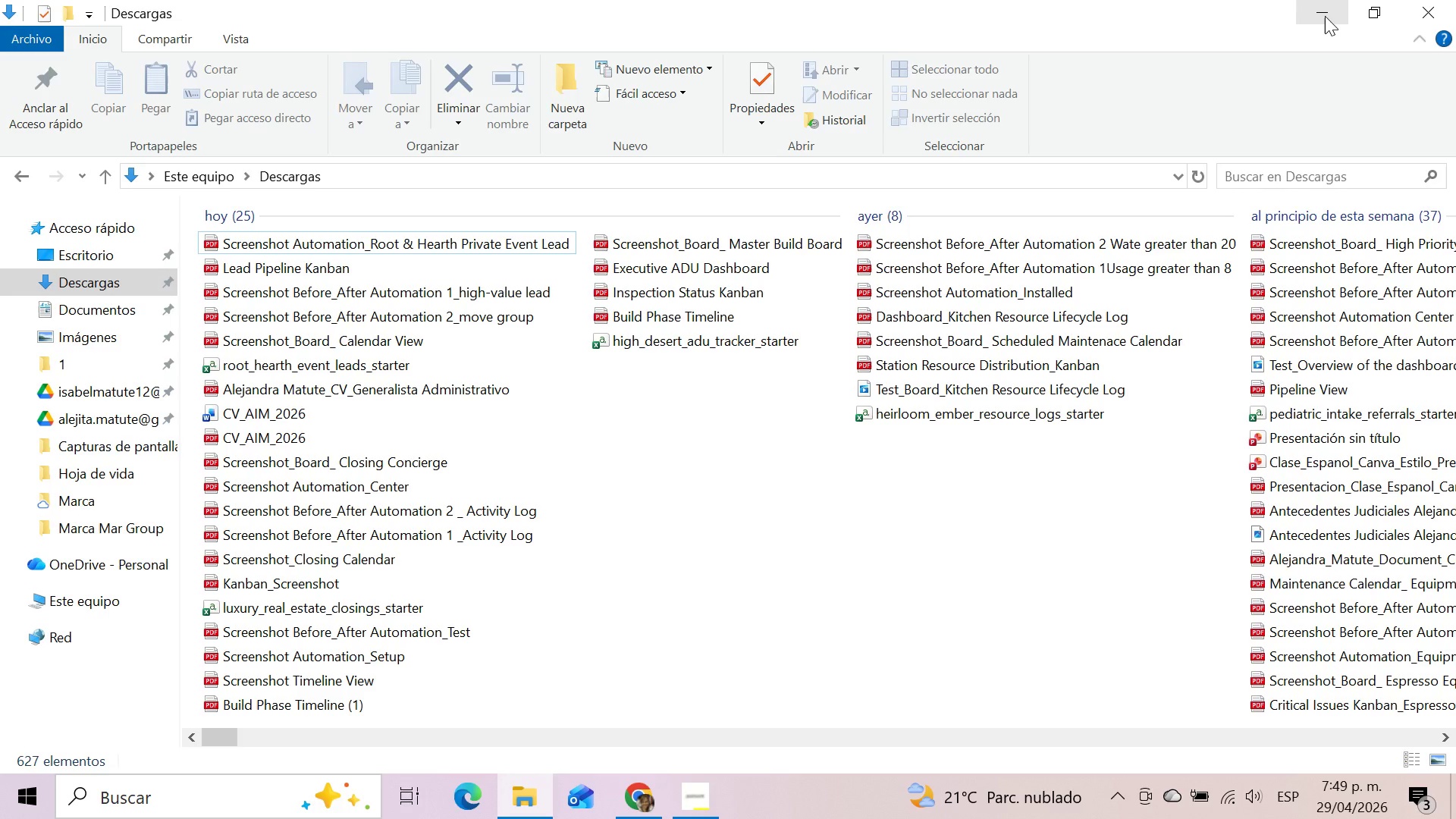 
left_click([1325, 16])
 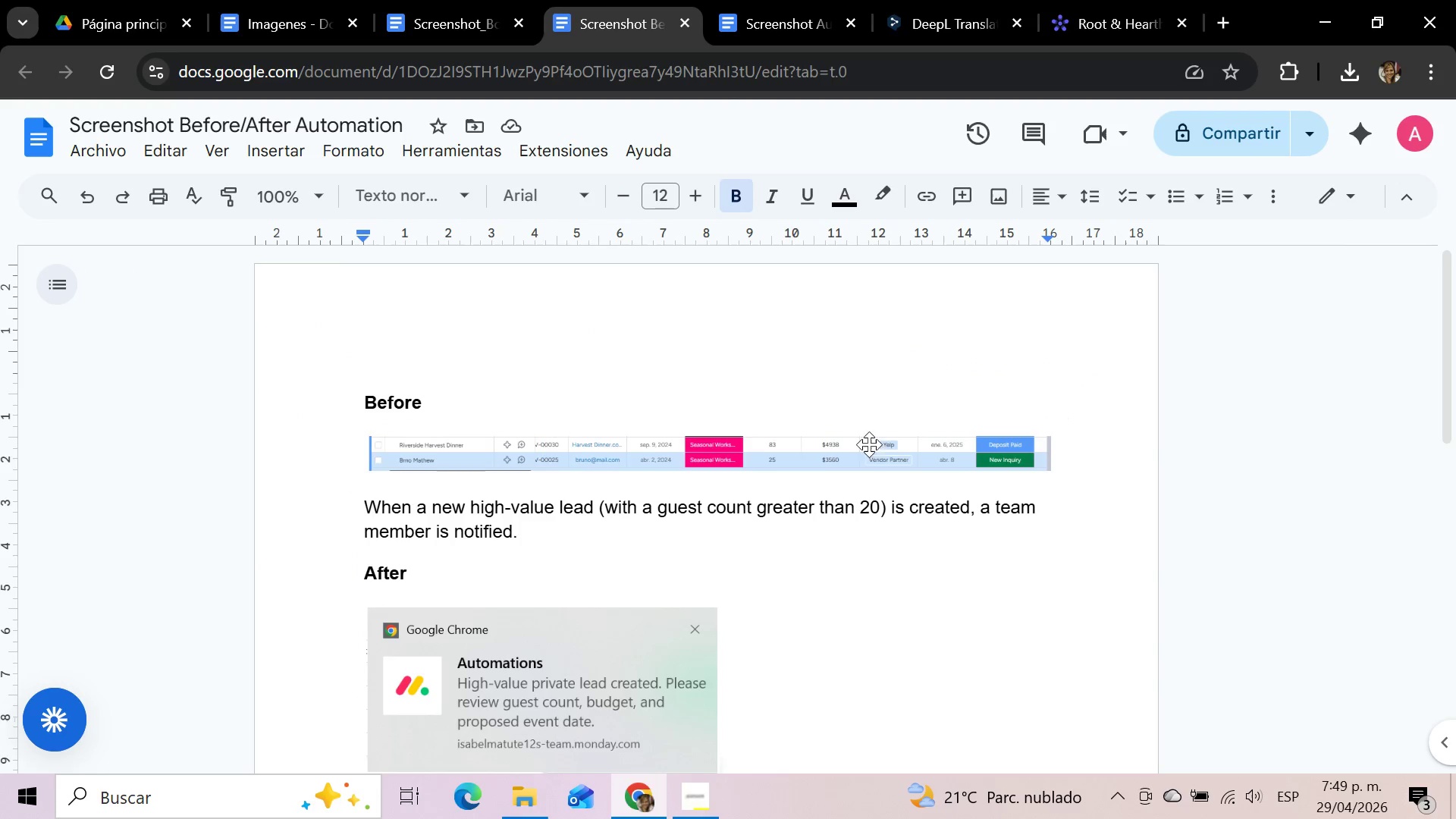 
left_click([869, 391])
 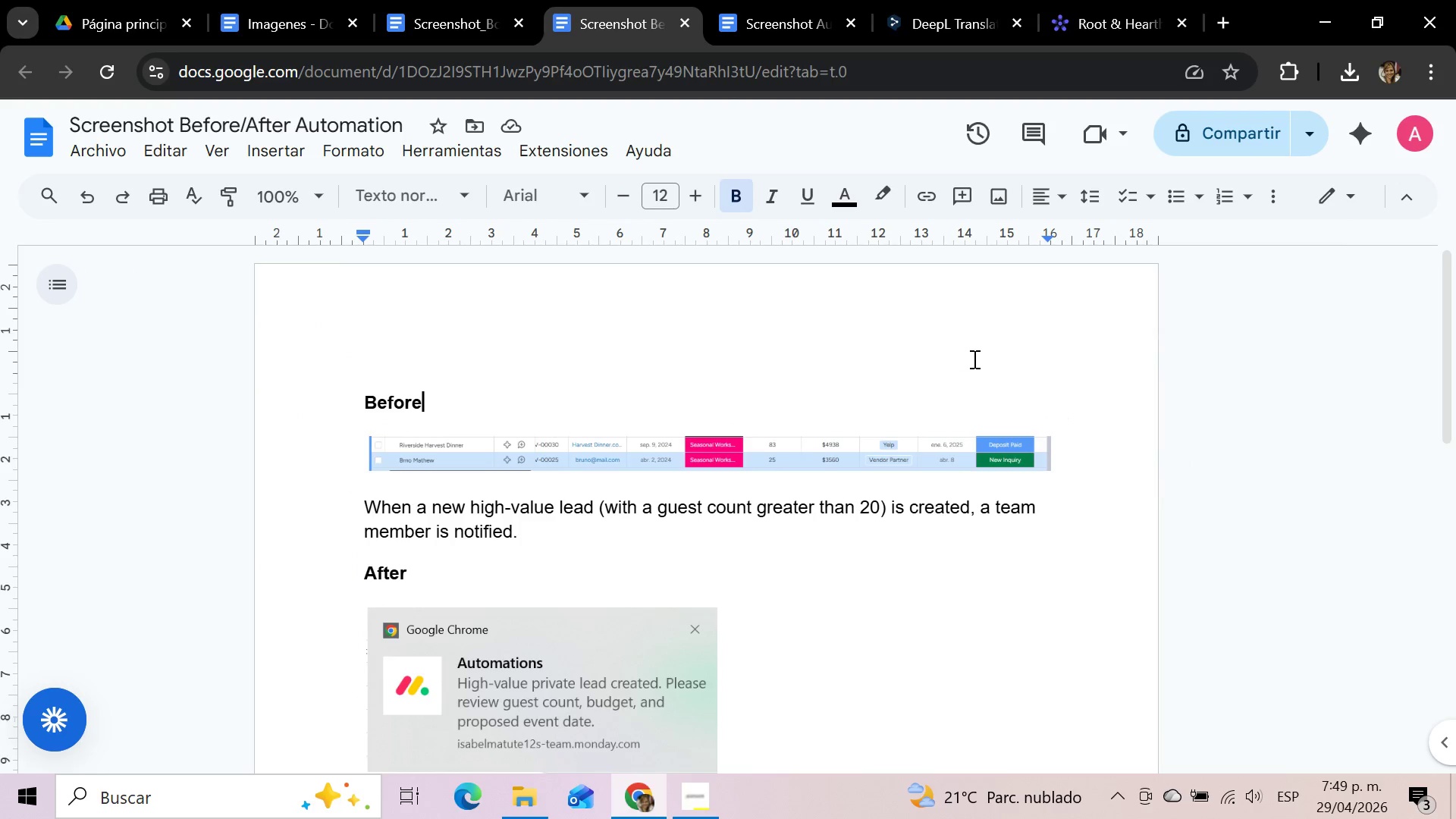 
scroll: coordinate [973, 359], scroll_direction: down, amount: 3.0
 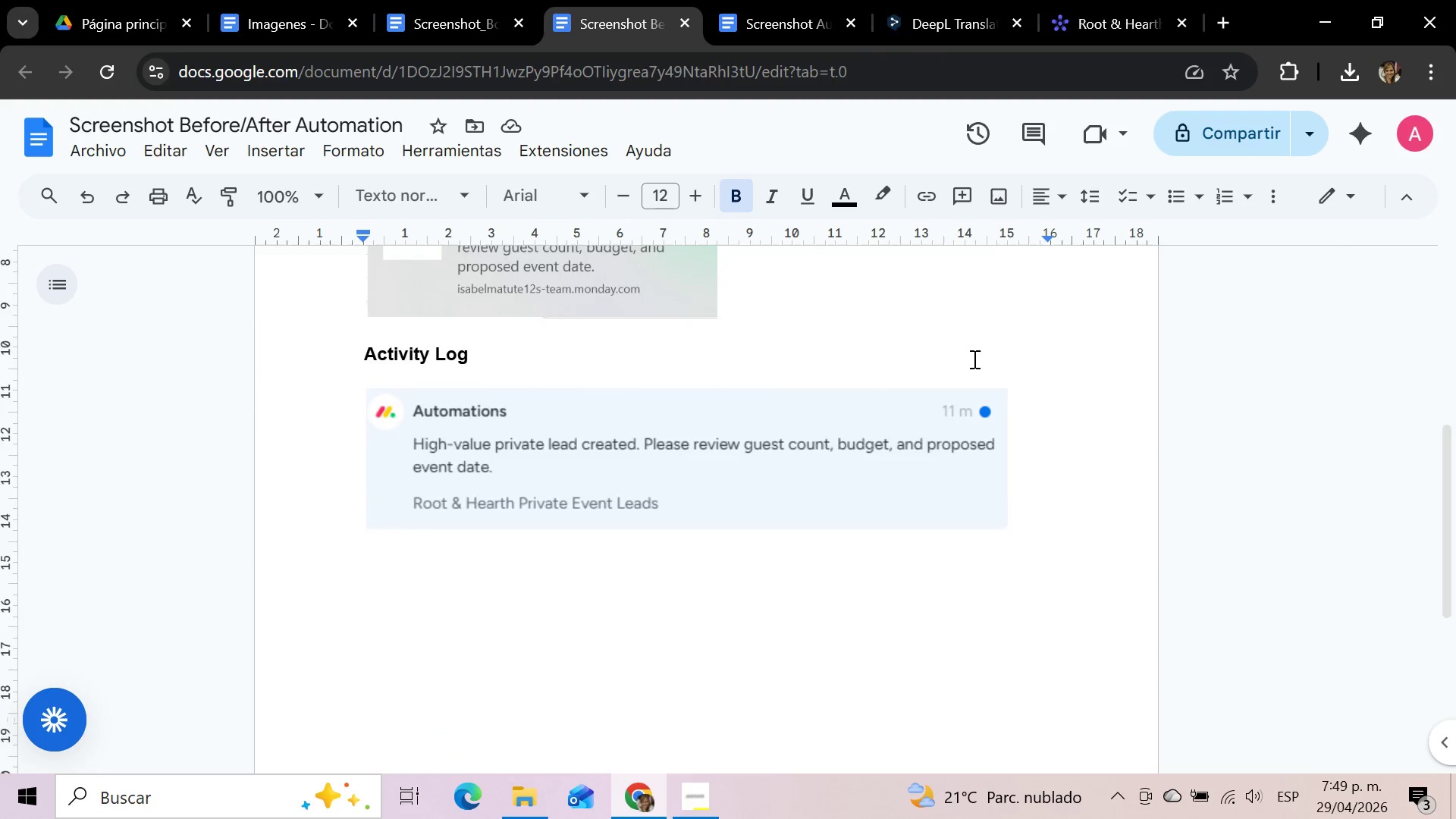 
scroll: coordinate [973, 359], scroll_direction: up, amount: 7.0
 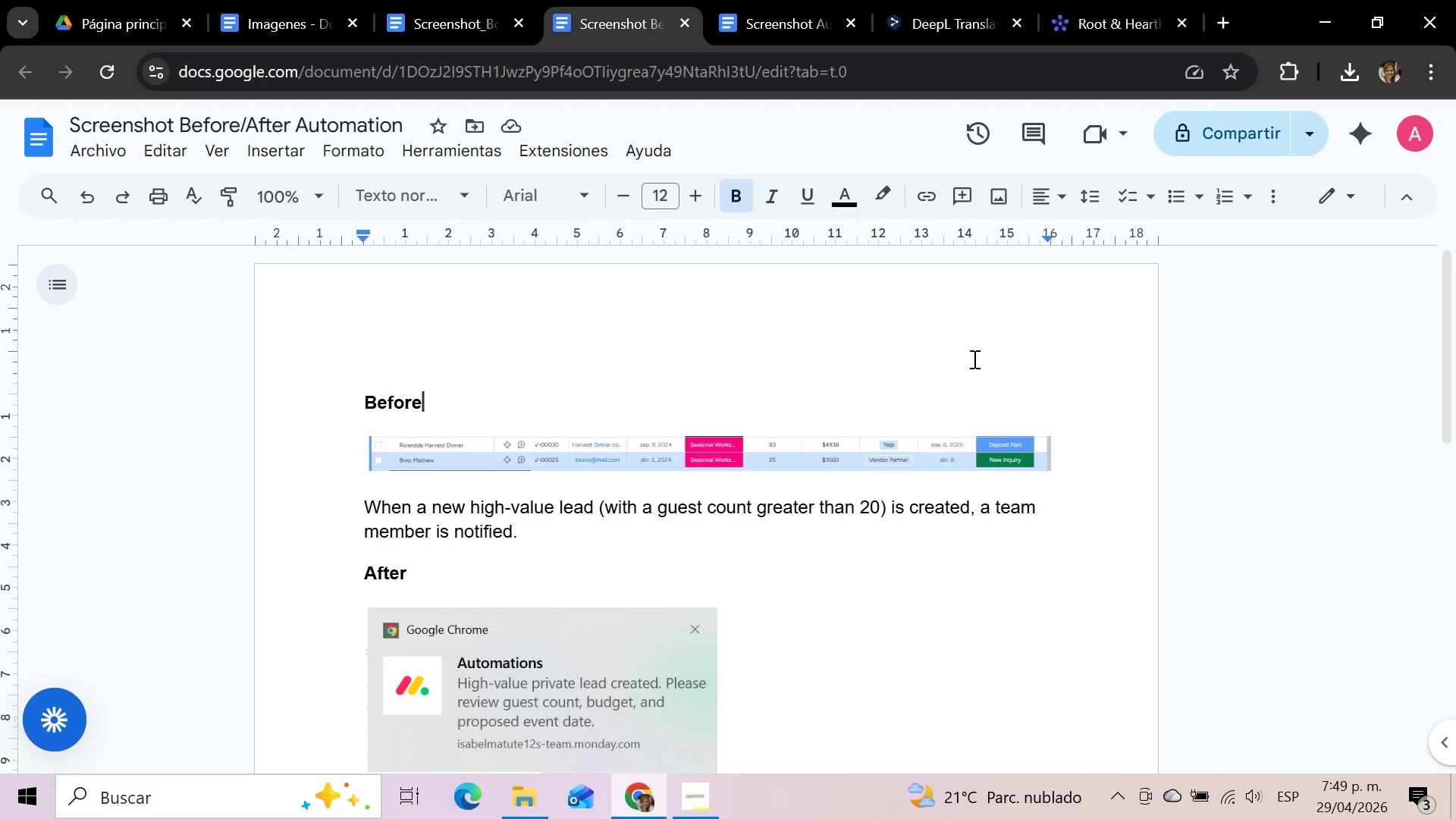 
wait(14.04)
 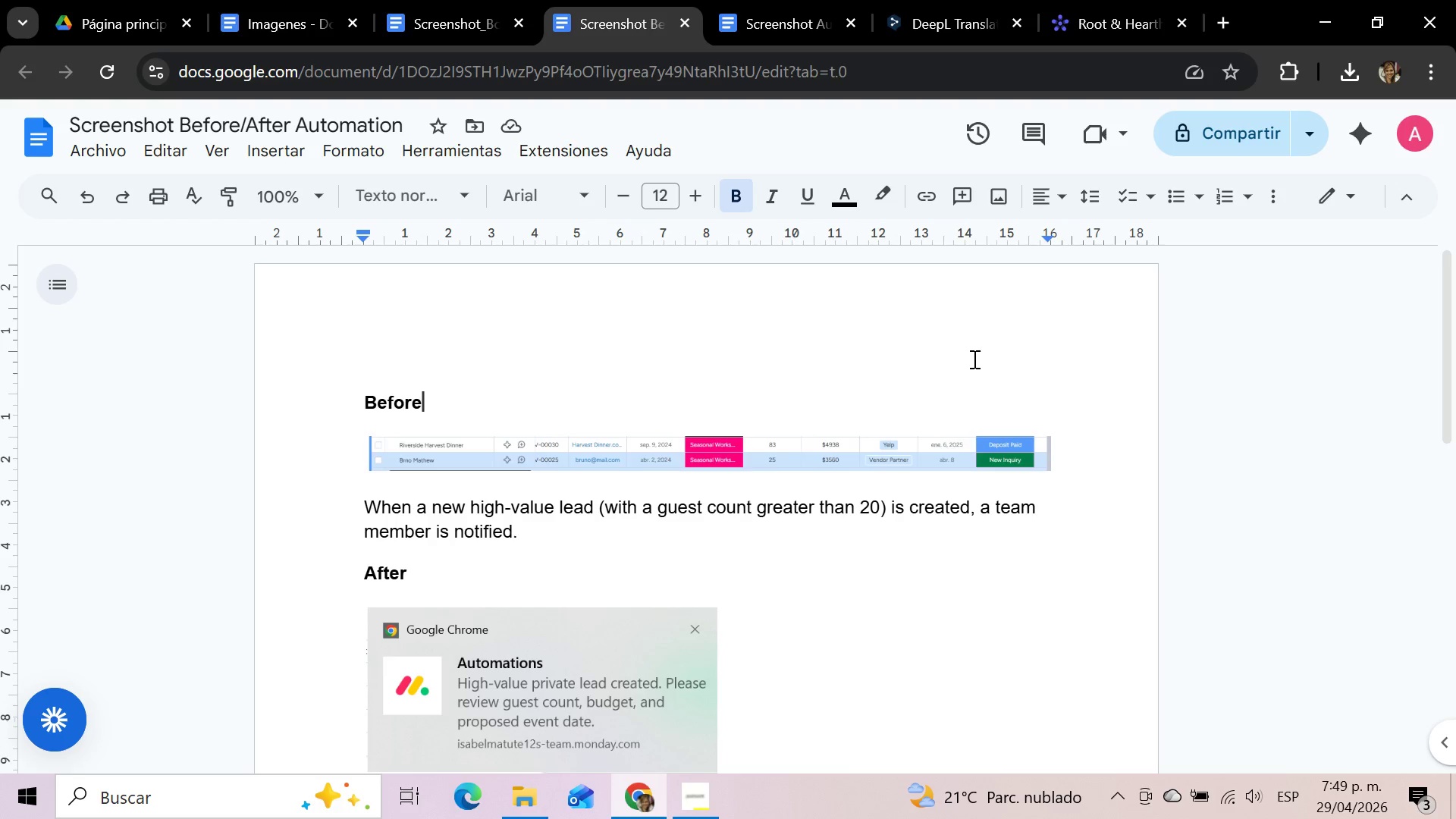 
left_click([1089, 0])
 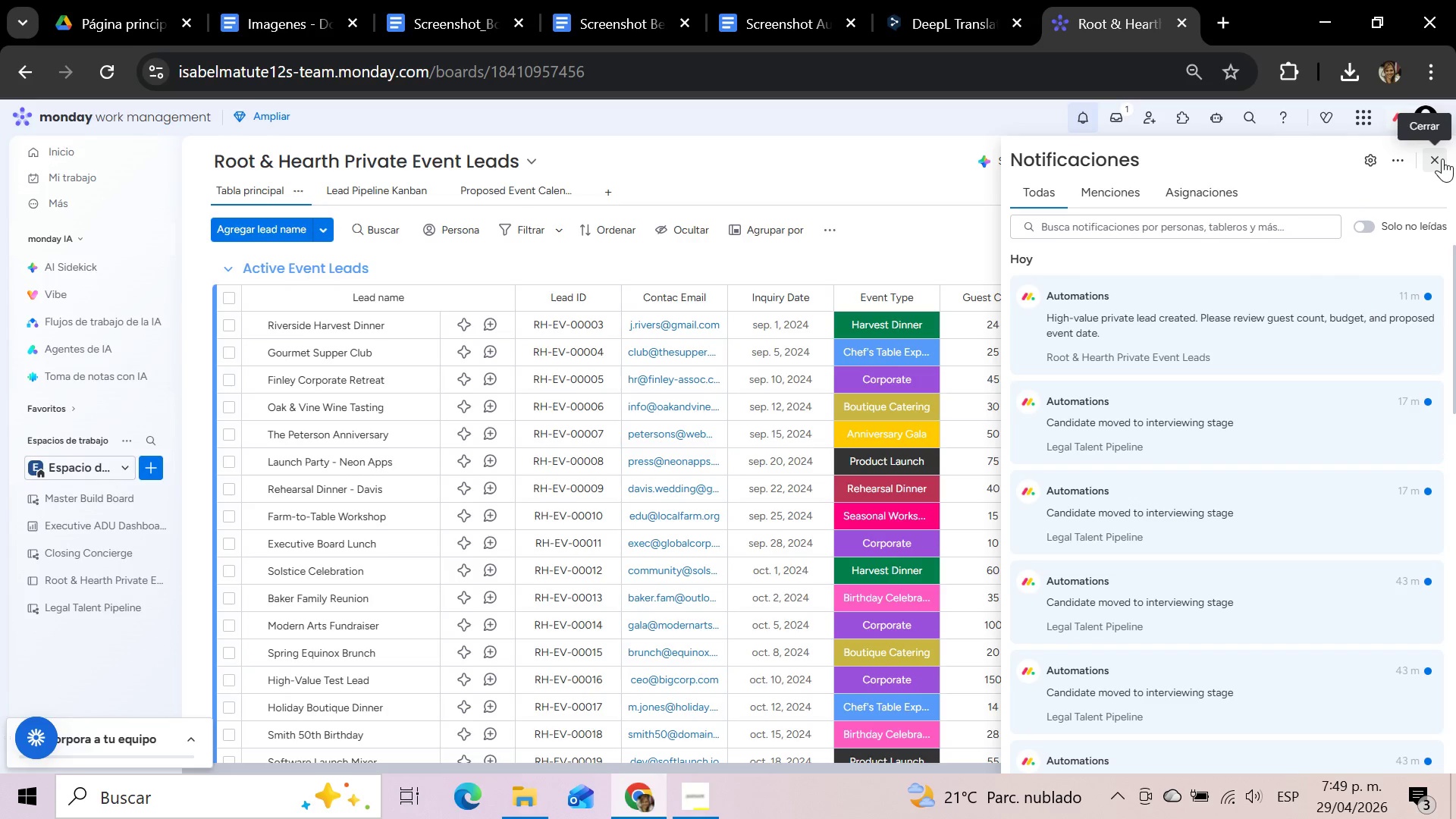 
left_click([1442, 158])
 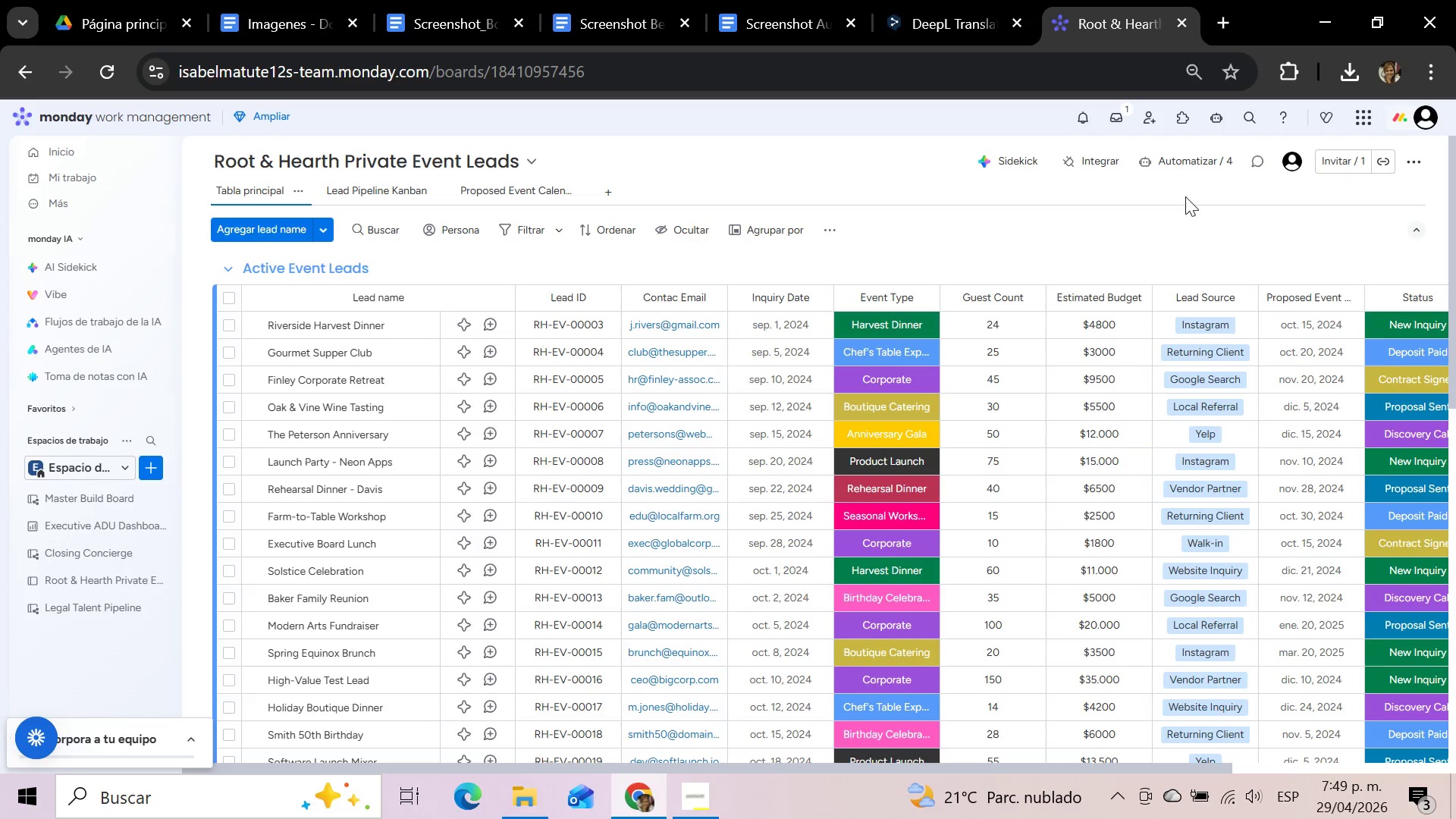 
wait(21.12)
 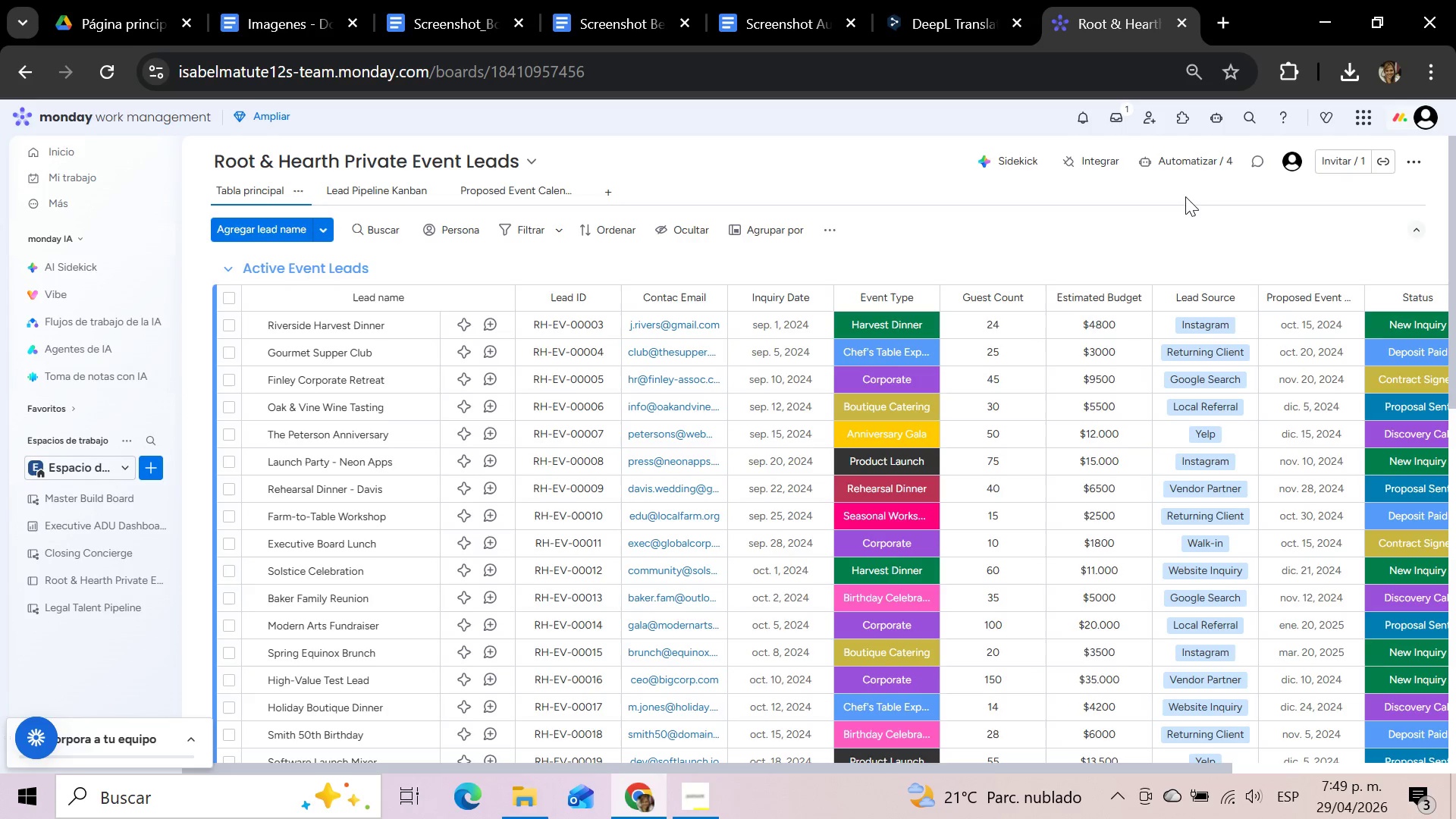 
left_click([1237, 284])
 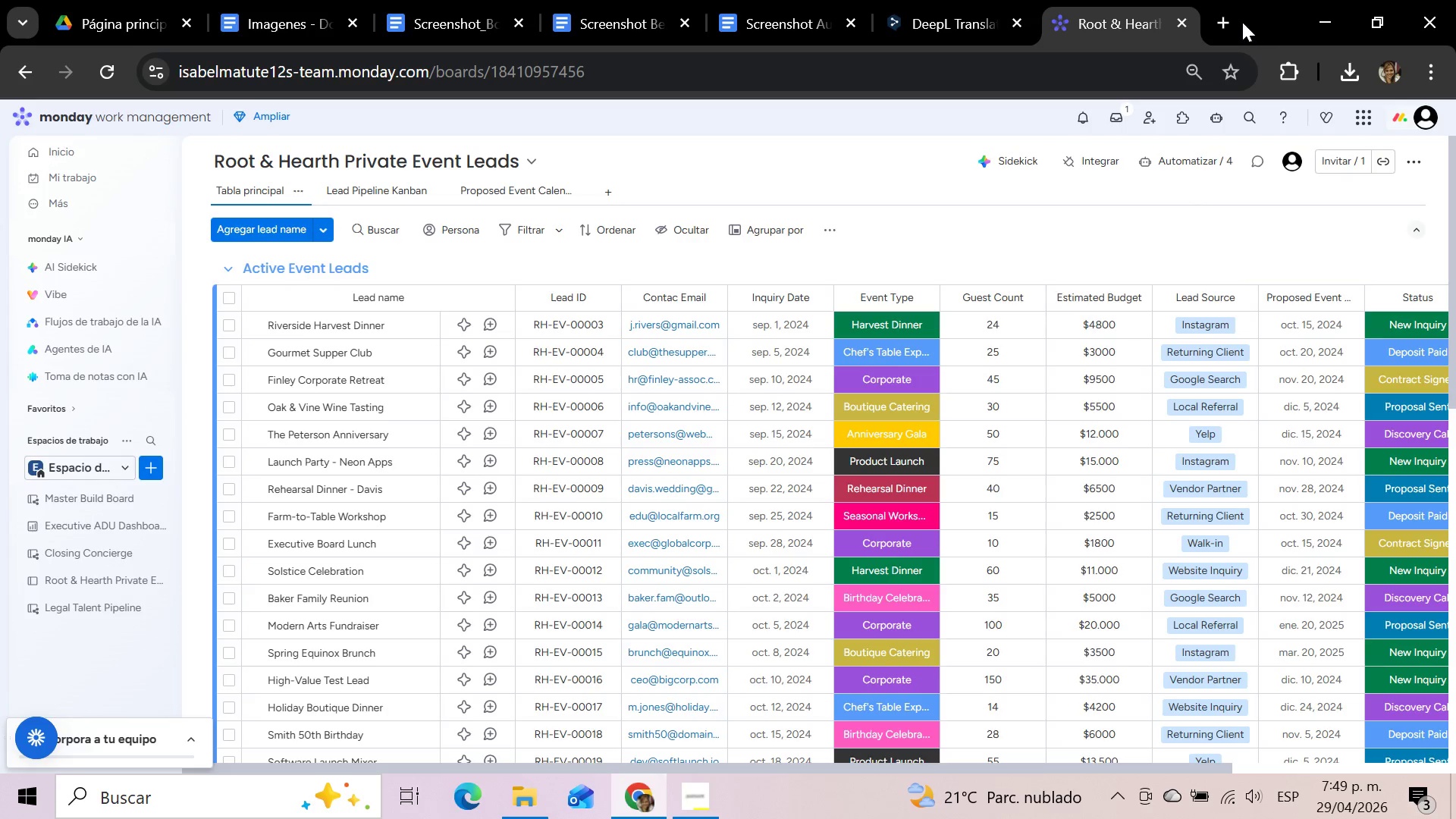 
left_click([1232, 22])
 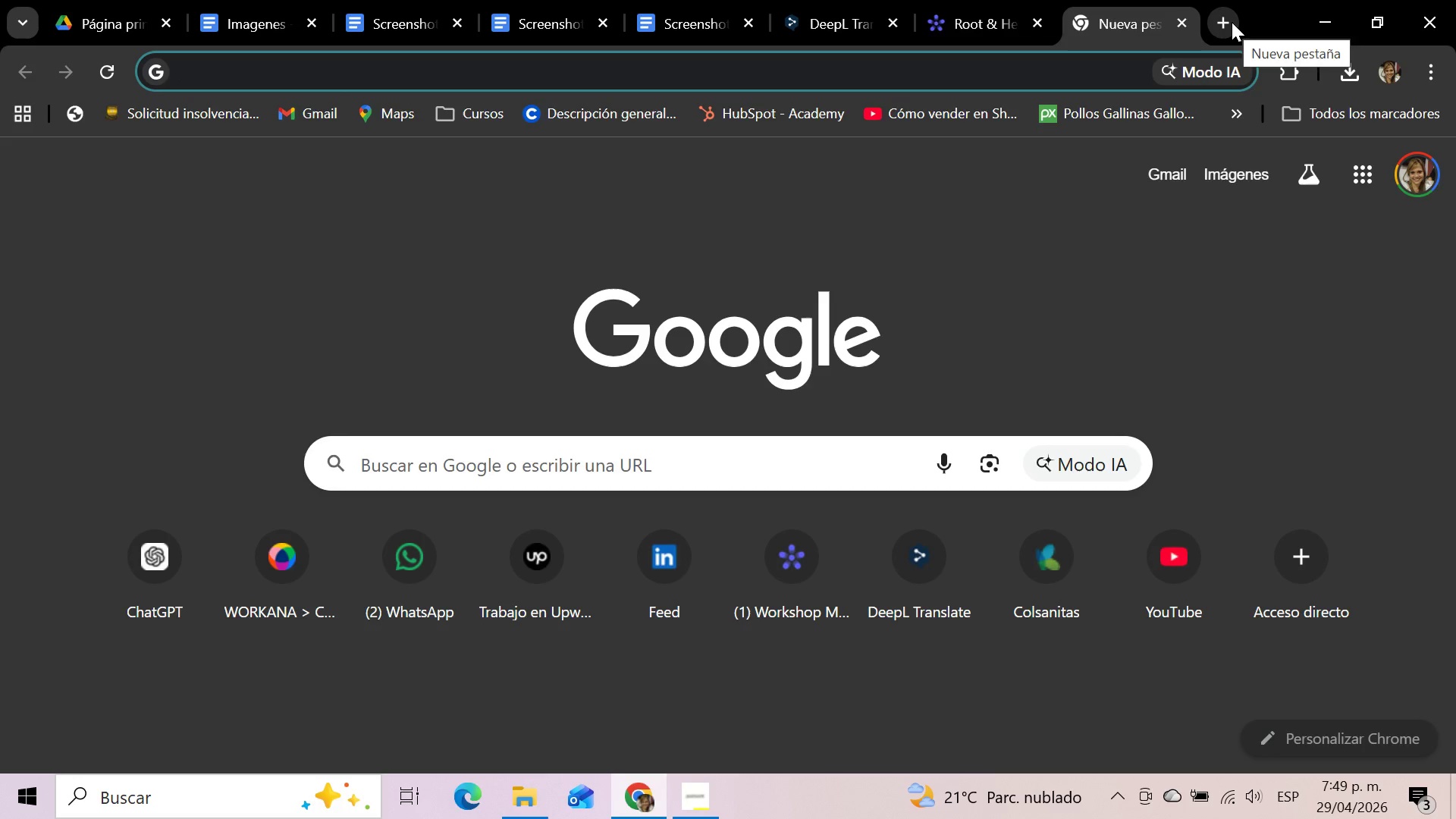 
type(loo)
 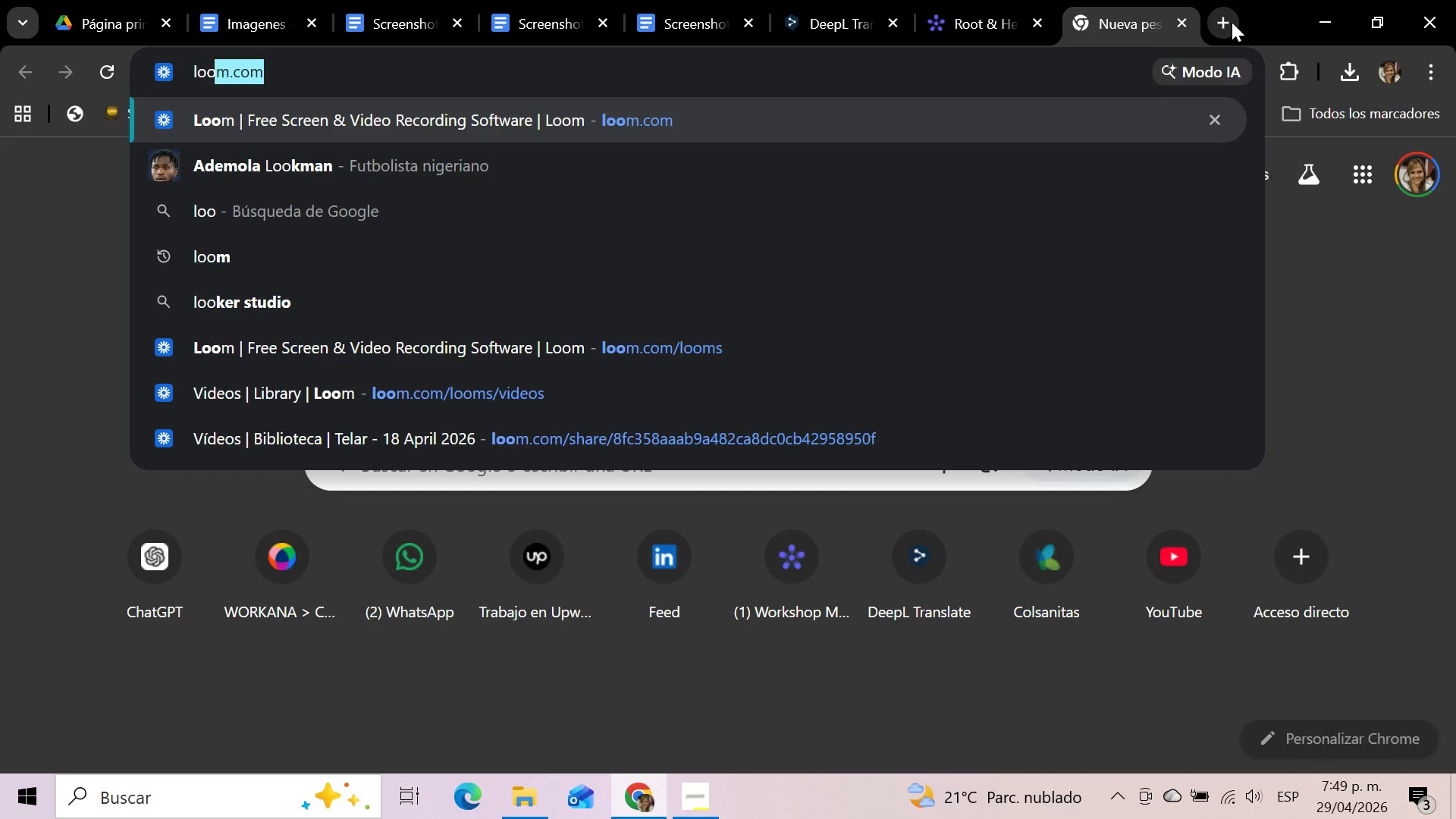 
key(Enter)
 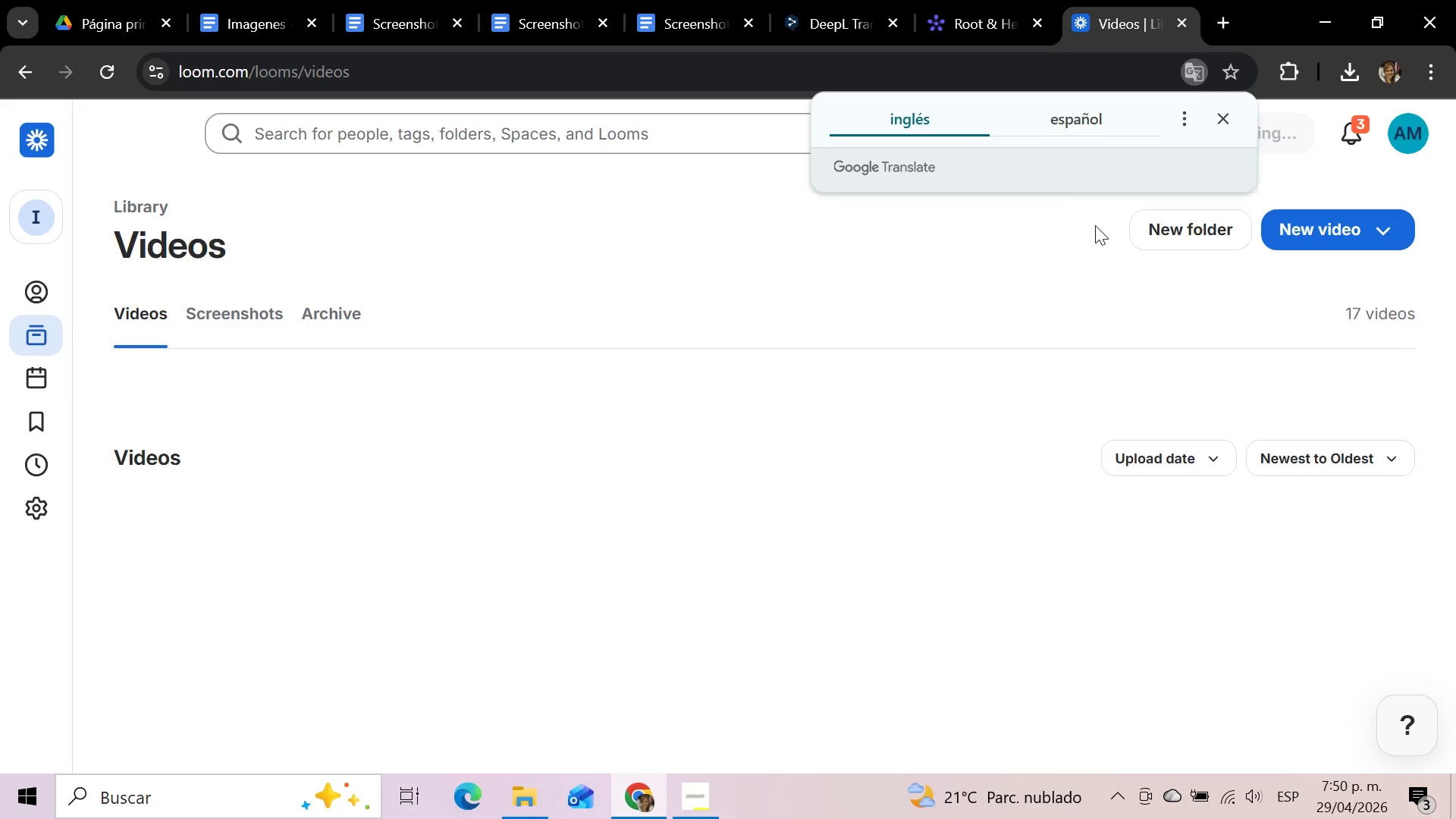 
wait(13.05)
 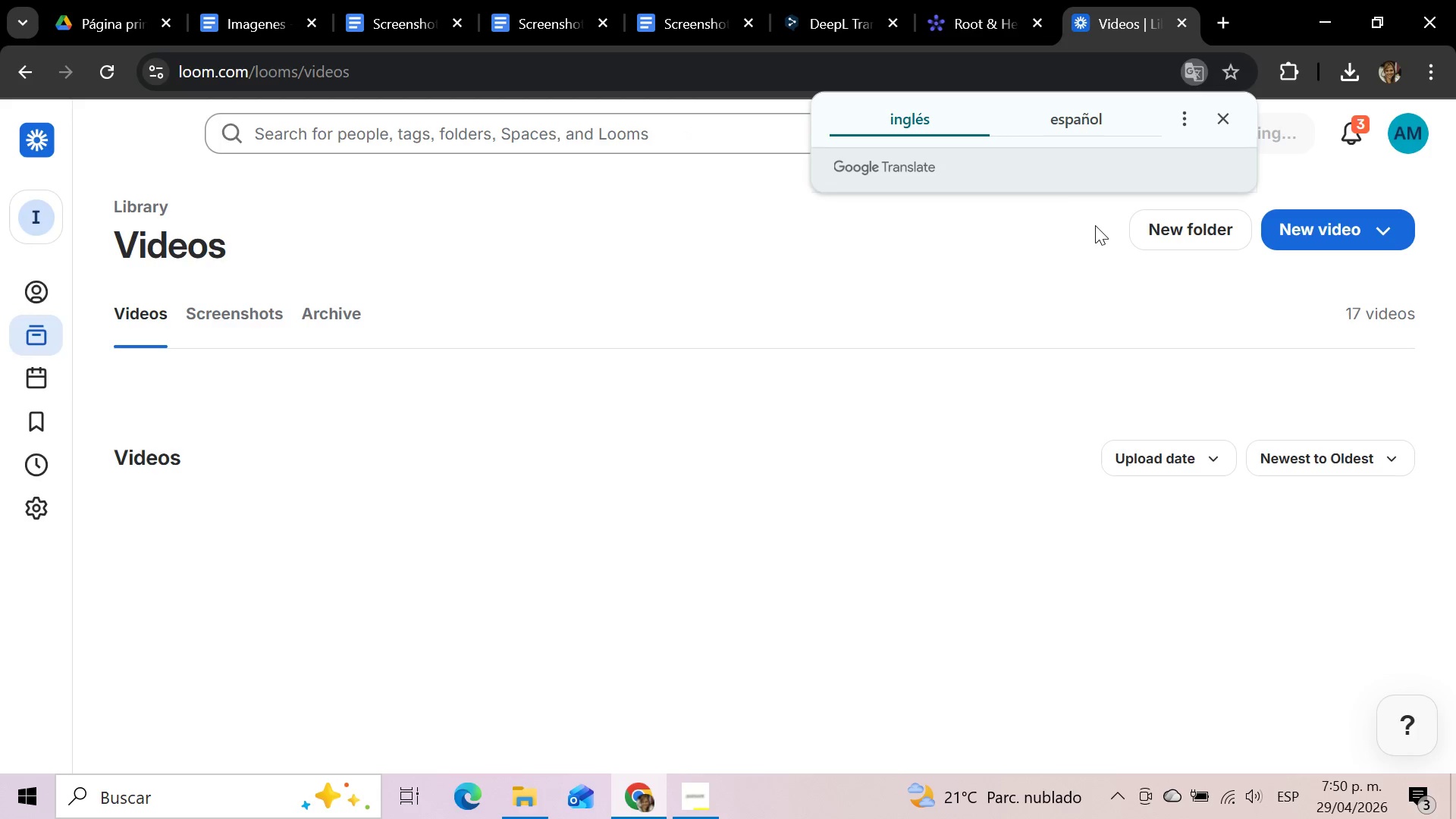 
left_click([1313, 243])
 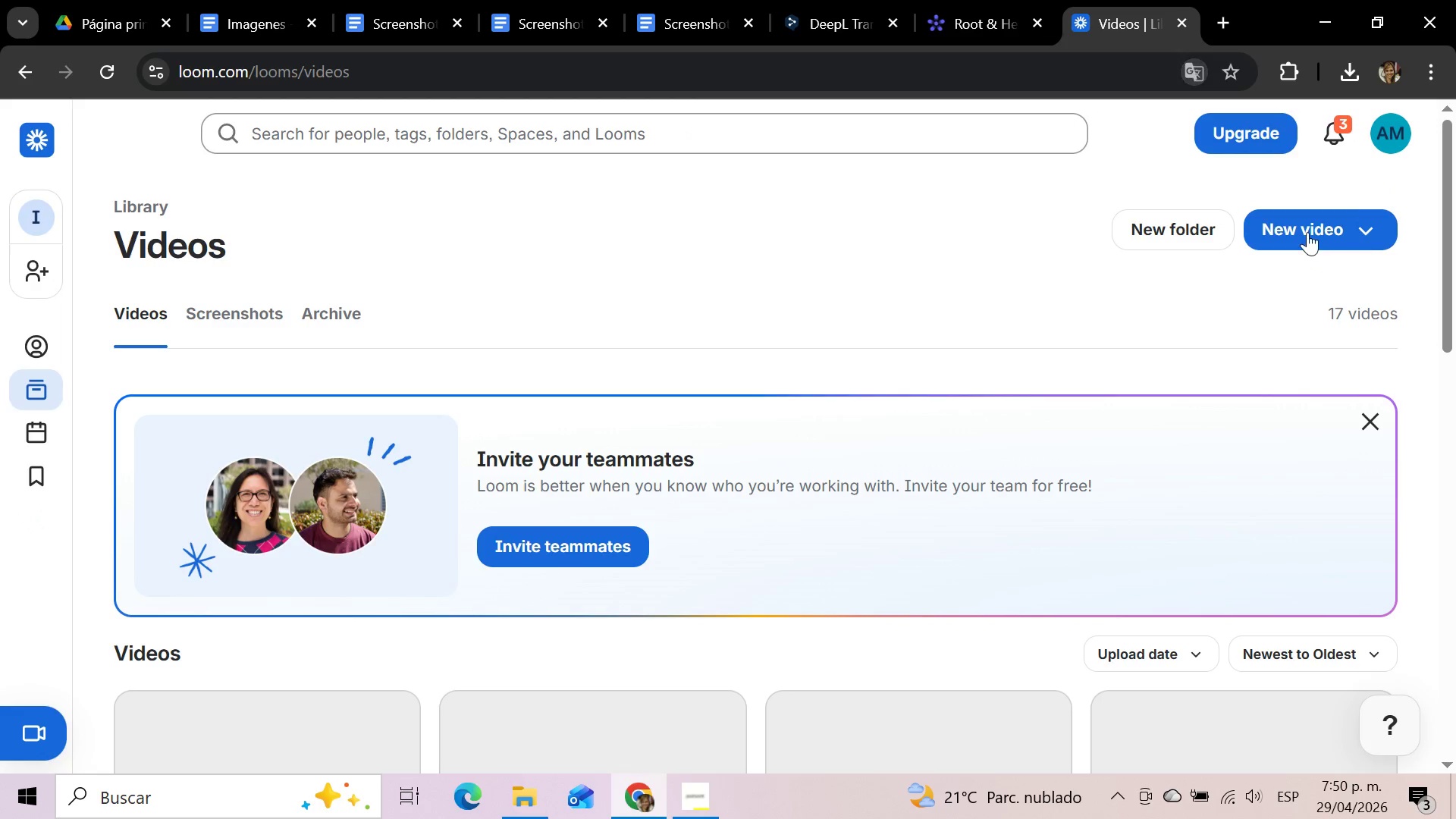 
left_click([1307, 232])
 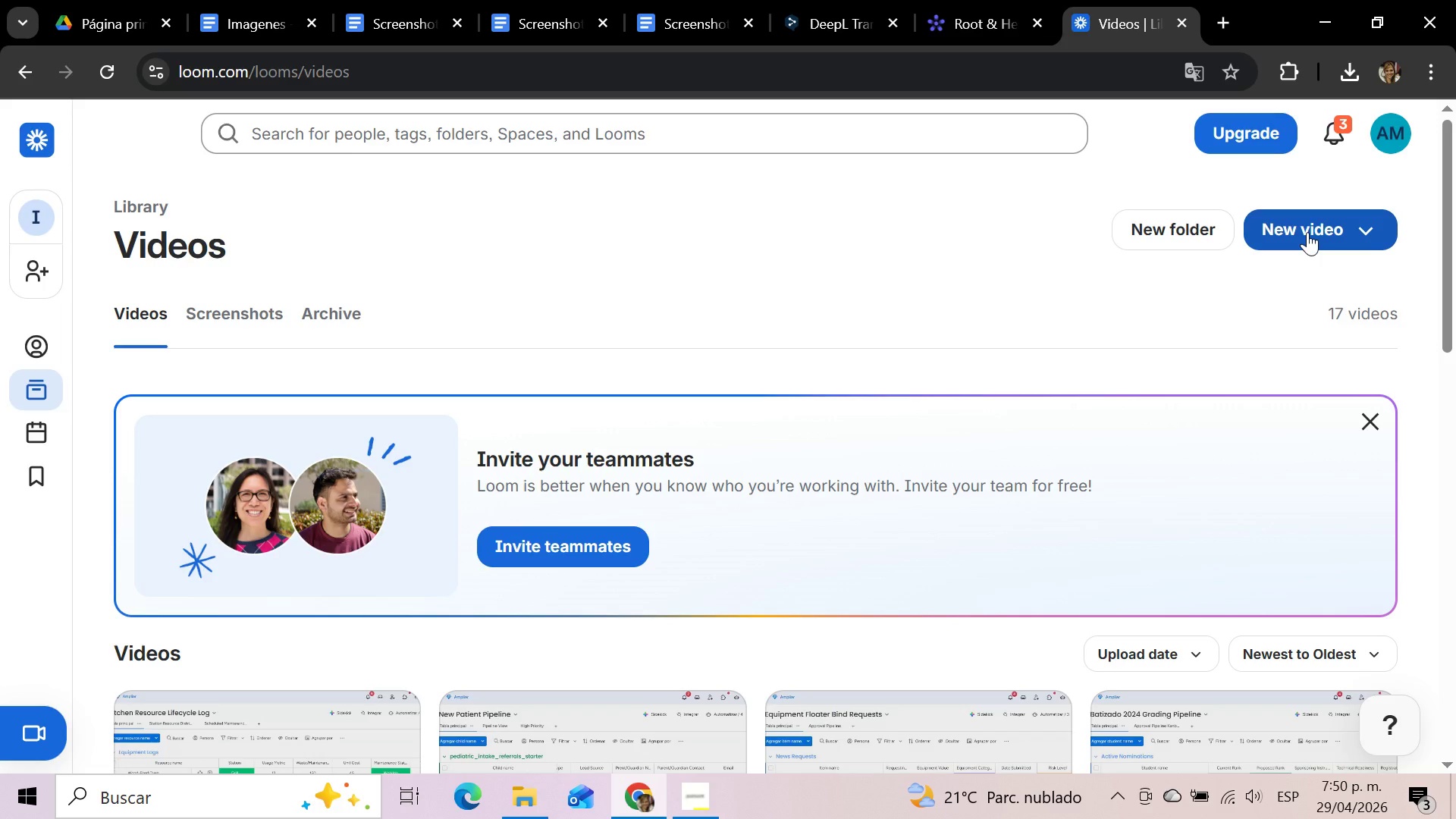 
wait(6.56)
 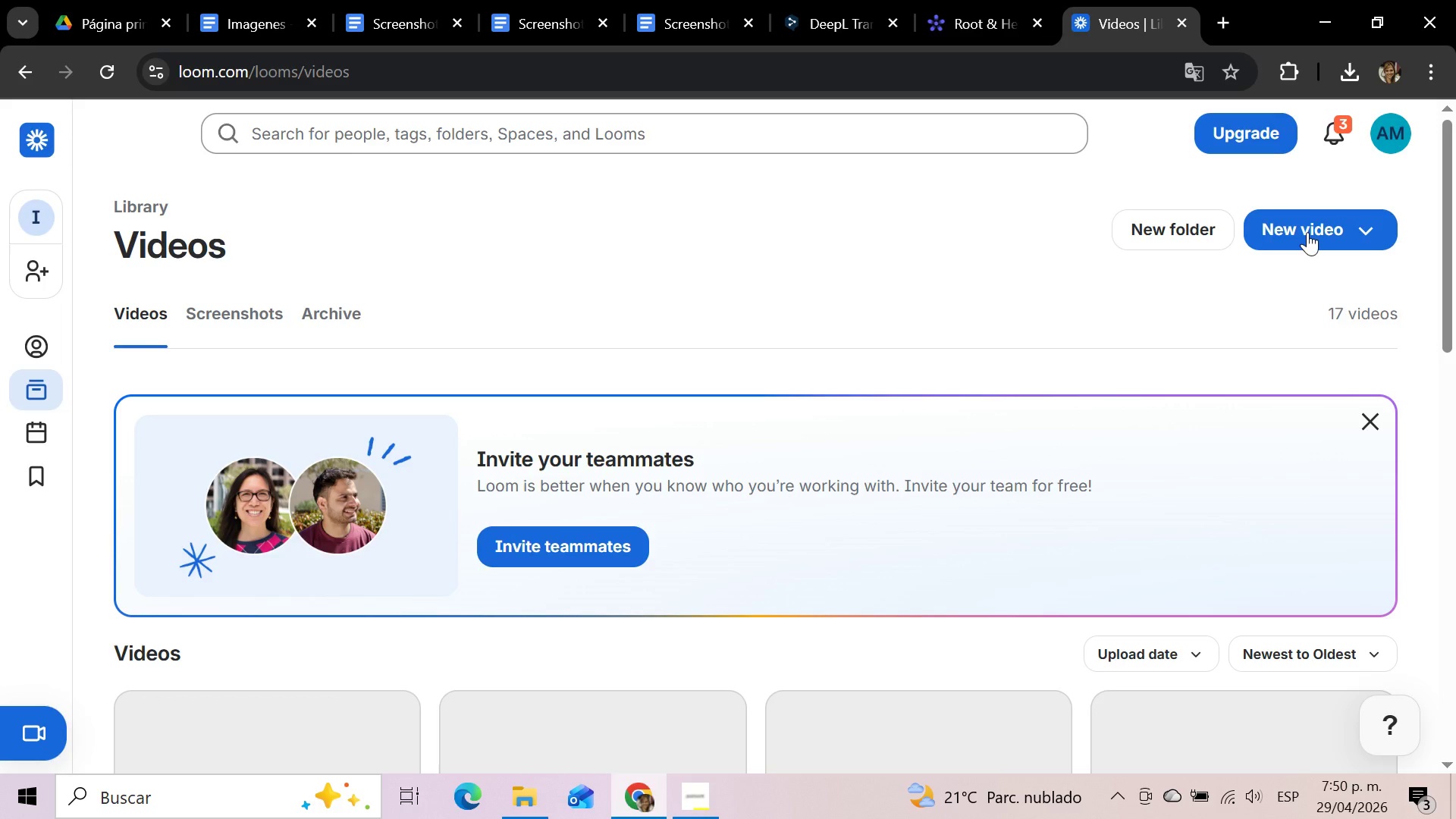 
left_click([1219, 307])
 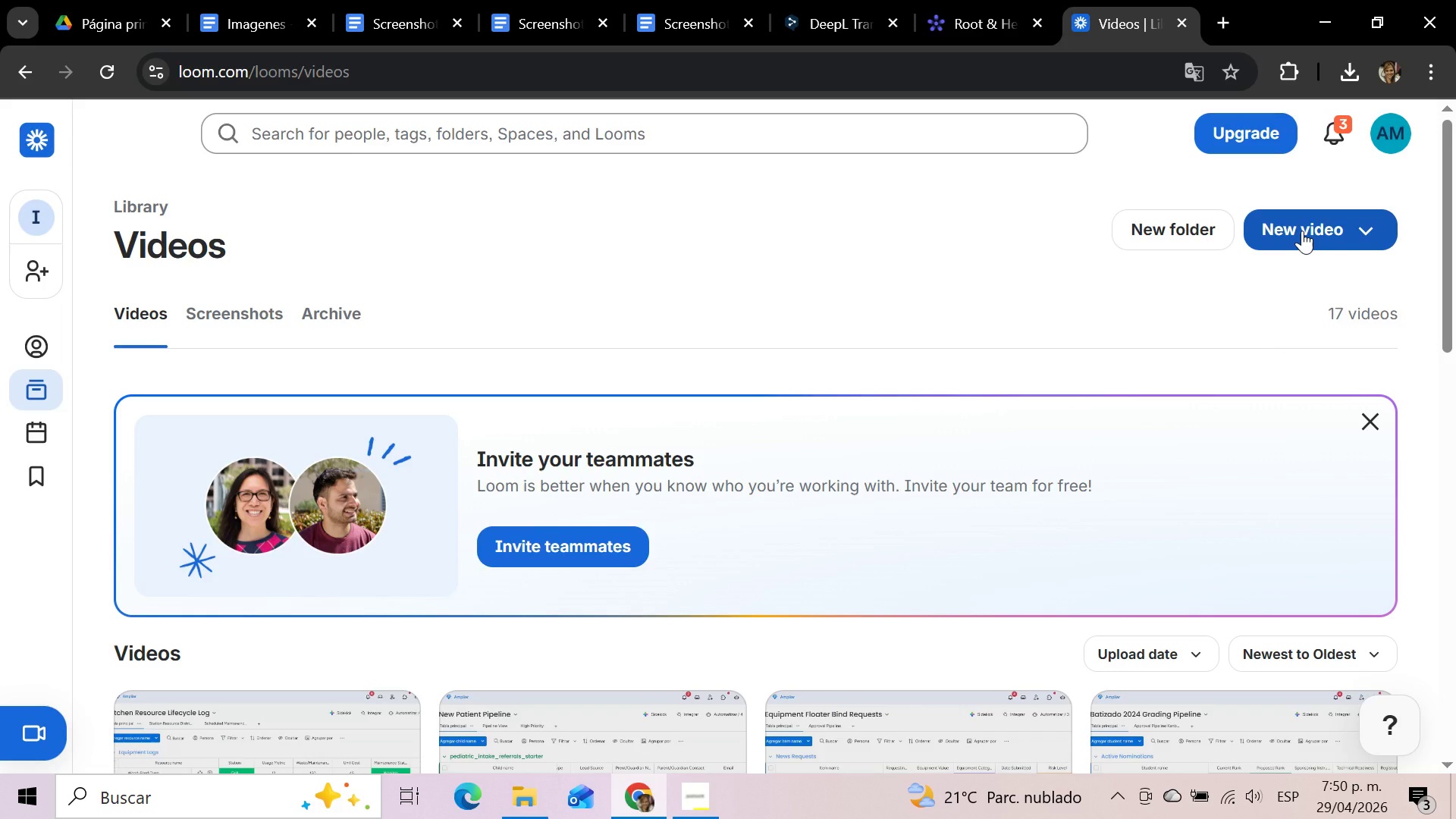 
left_click([1302, 231])
 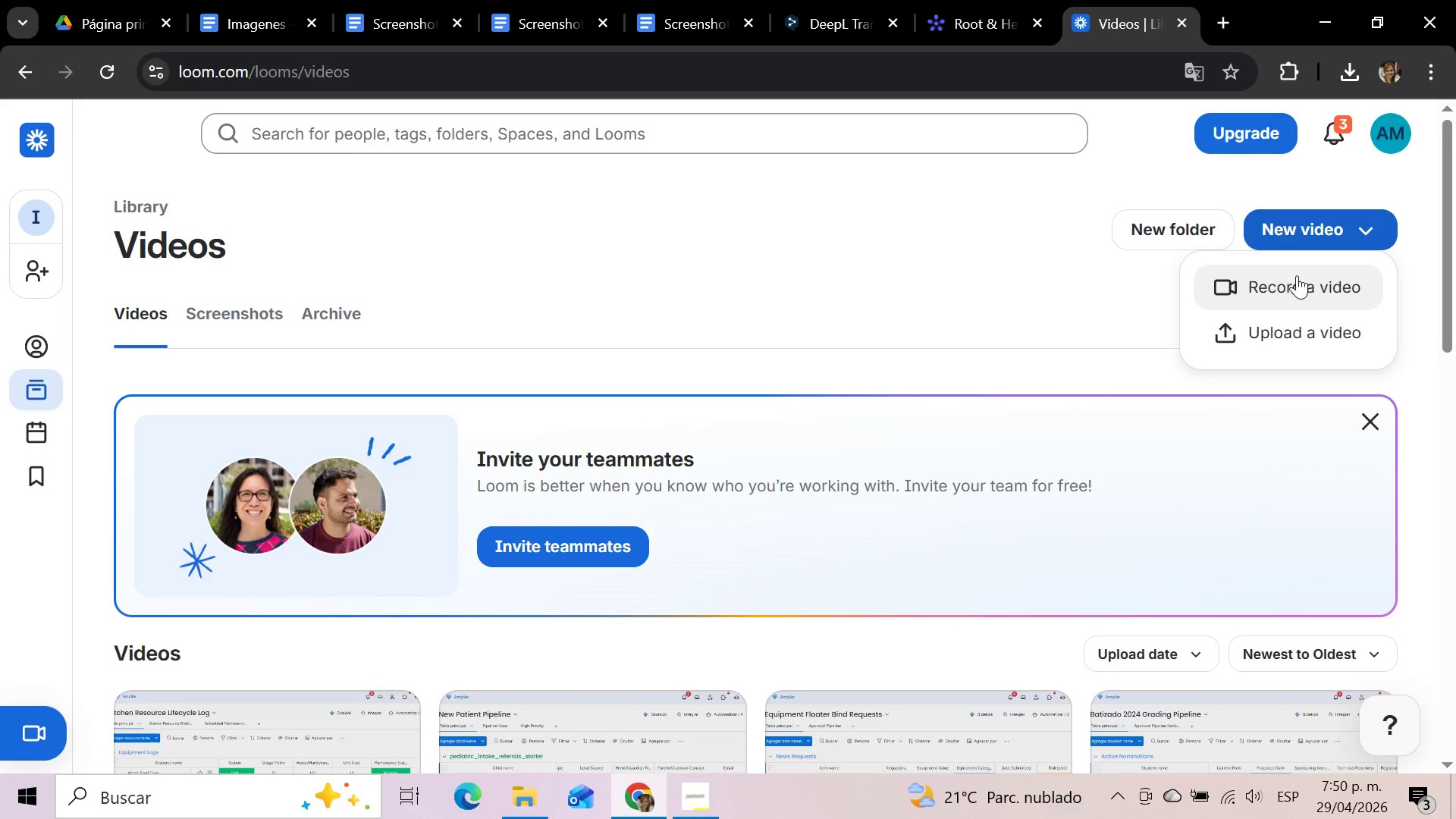 
left_click([1297, 283])
 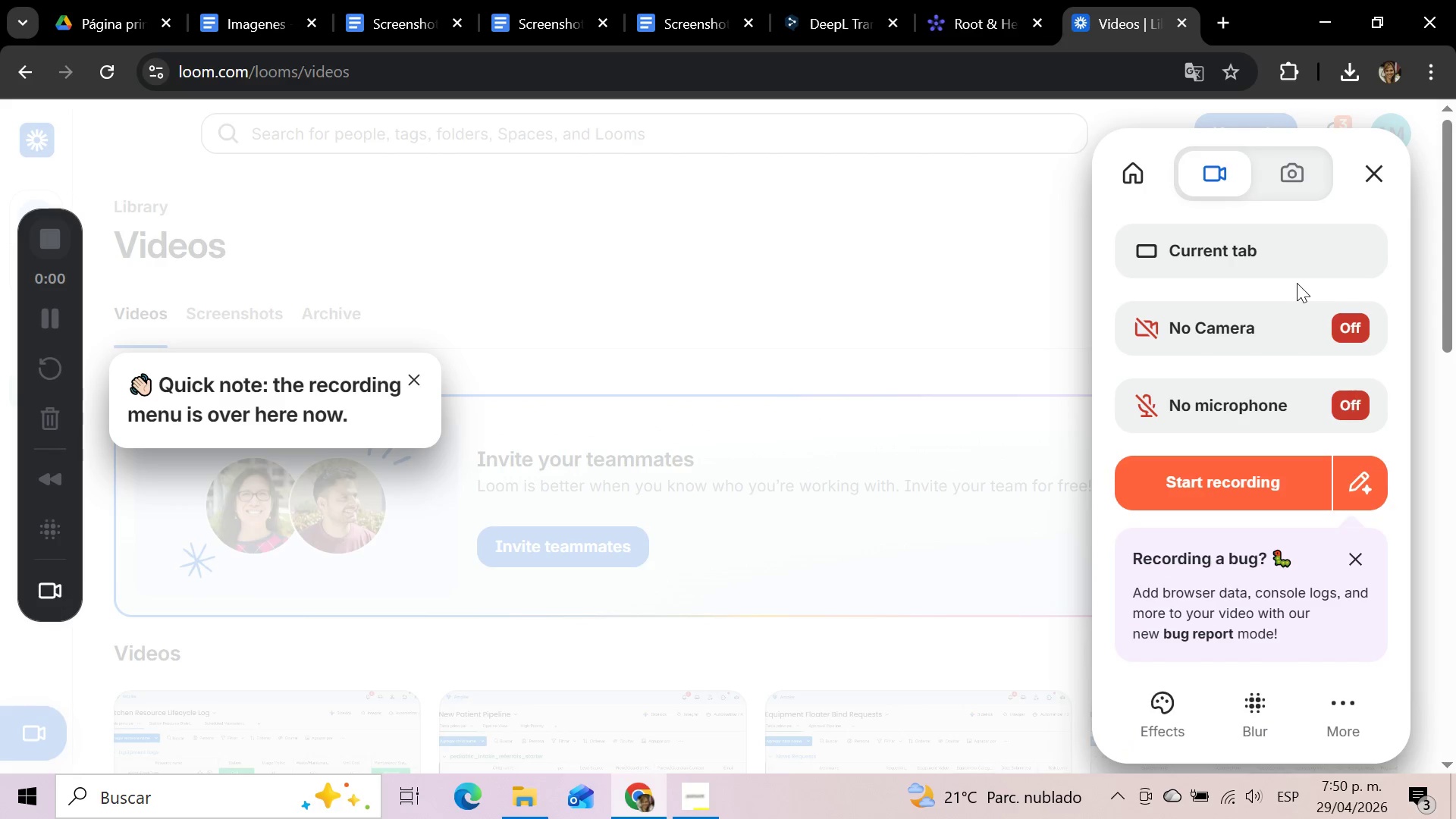 
wait(5.34)
 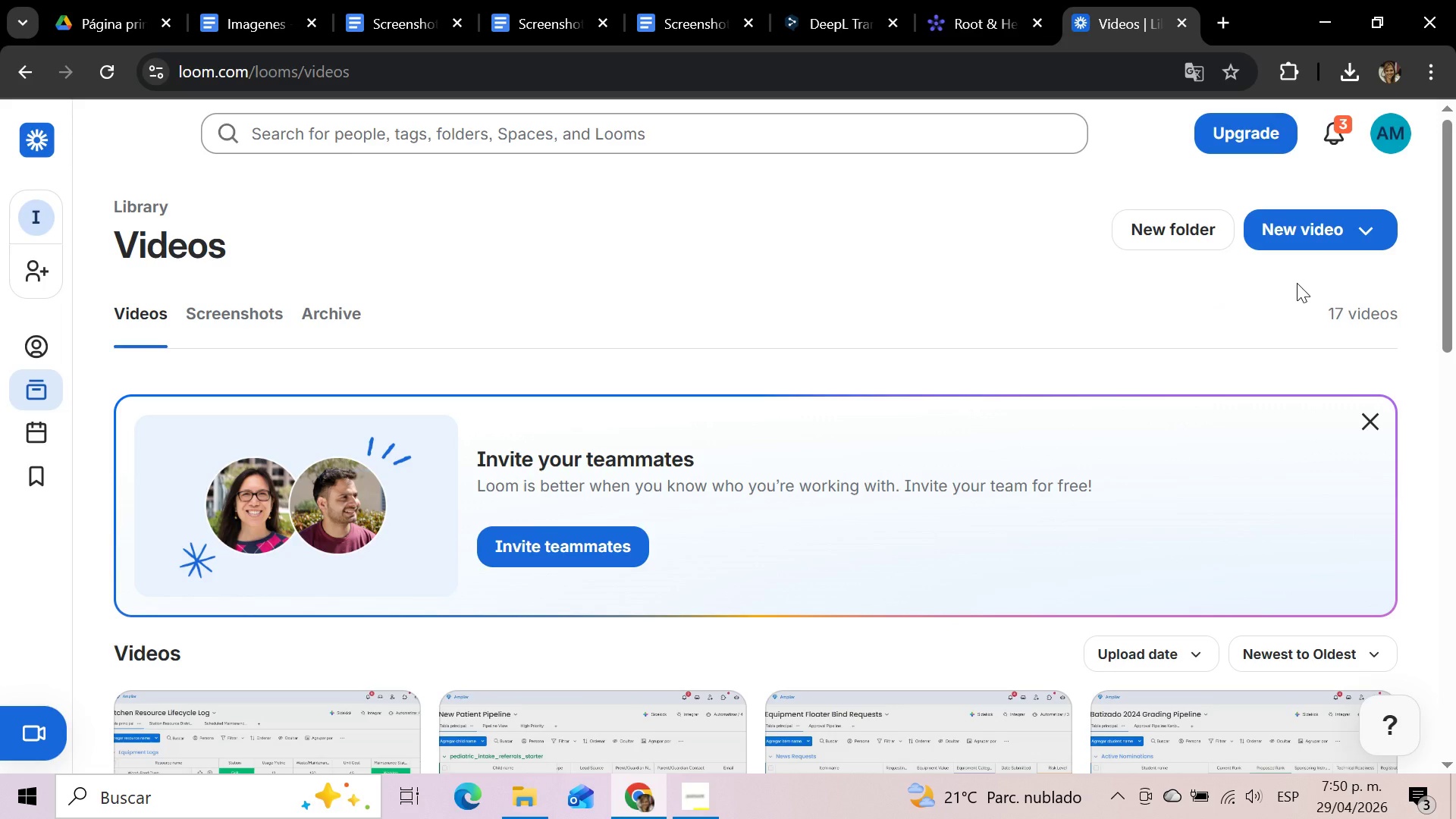 
left_click([1216, 477])
 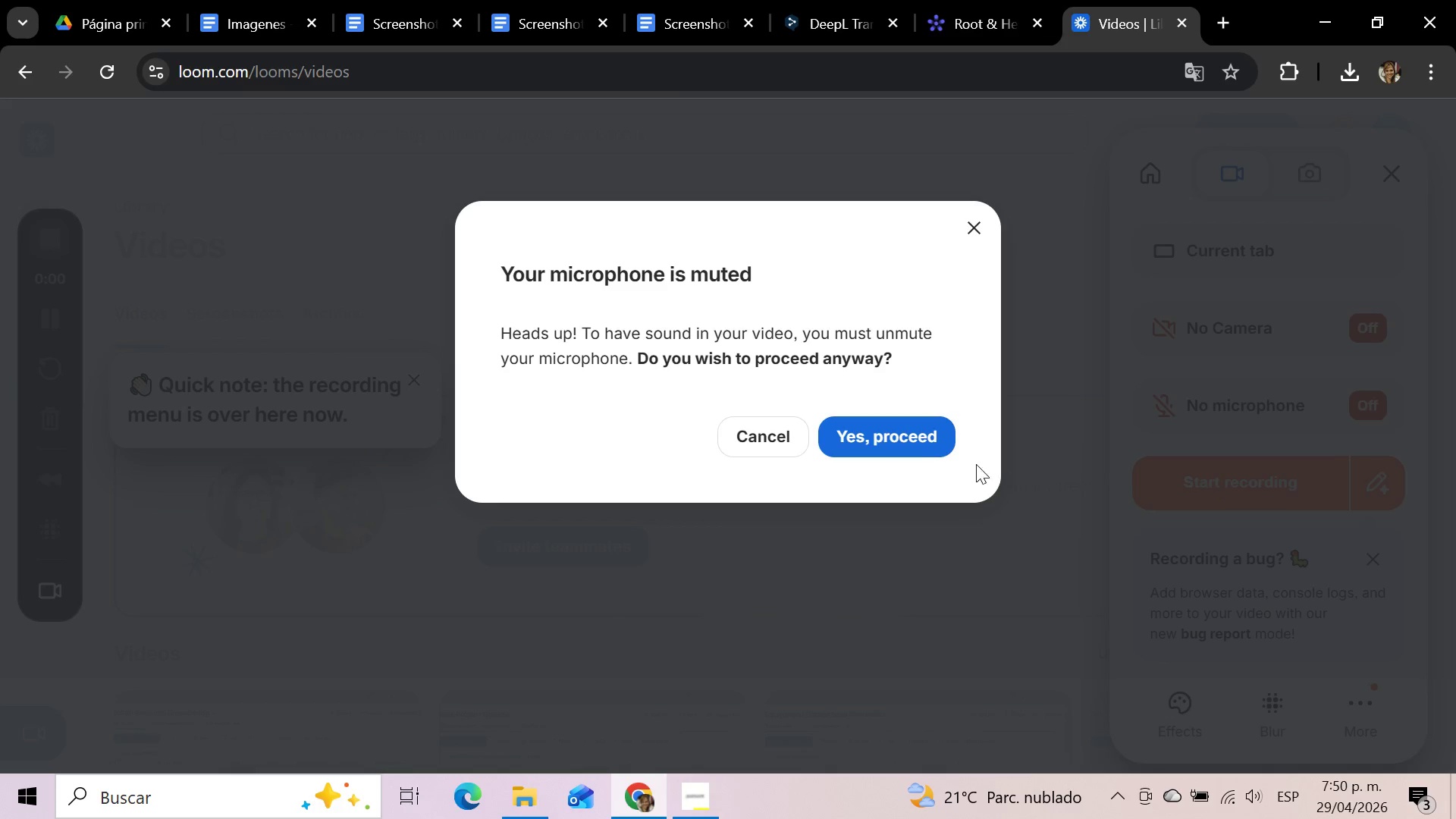 
left_click([877, 441])
 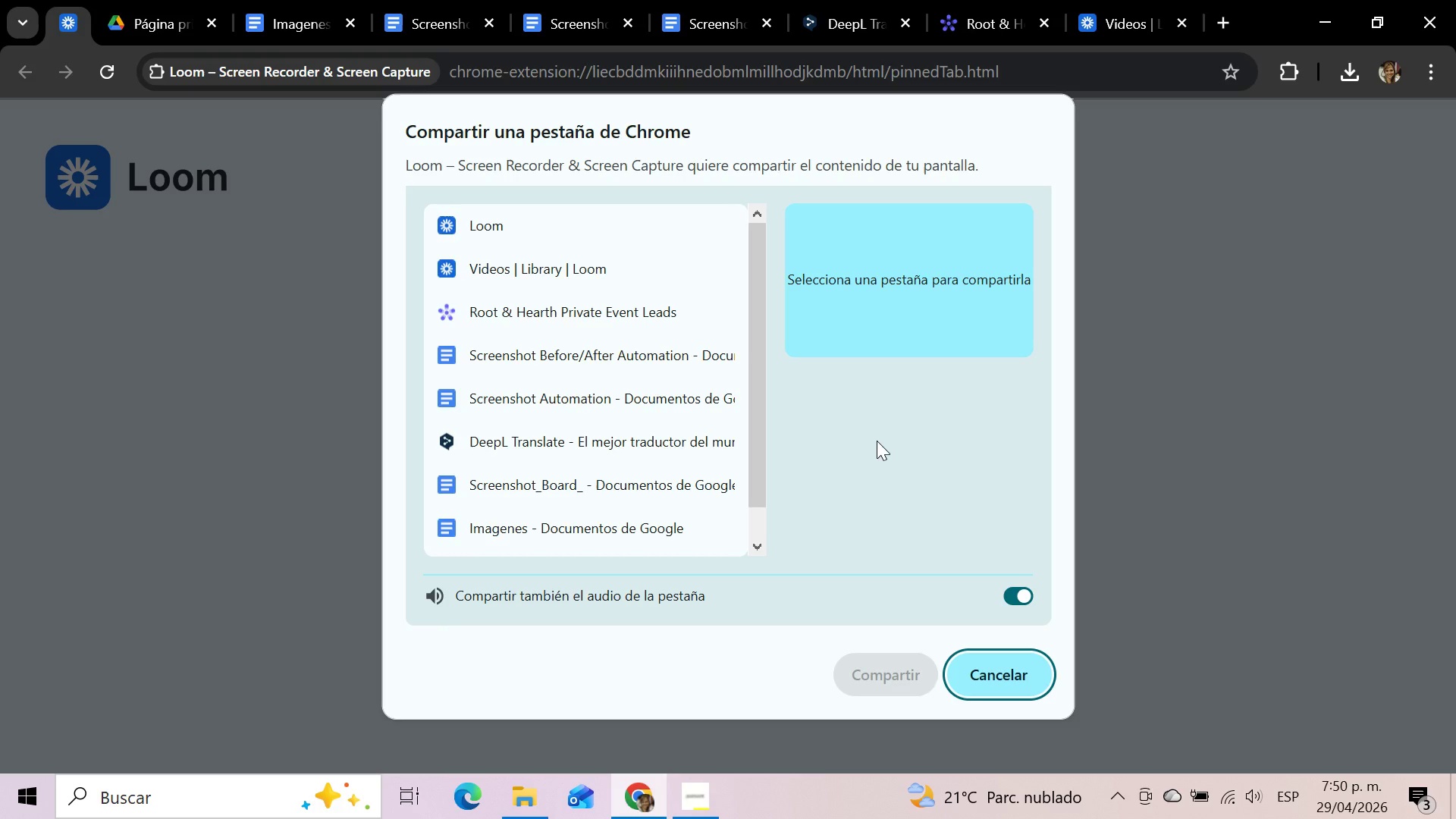 
left_click([548, 312])
 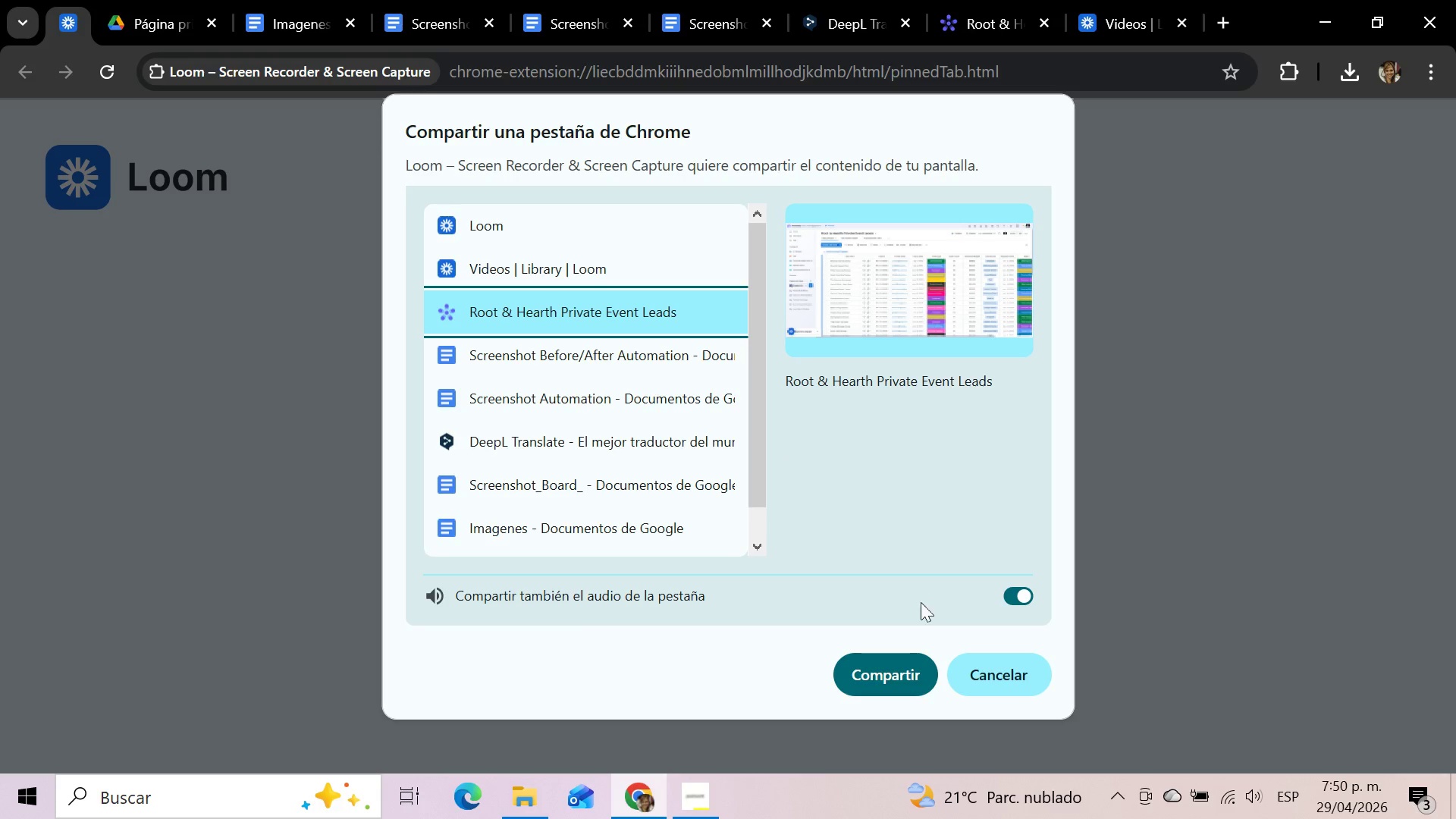 
left_click([883, 673])
 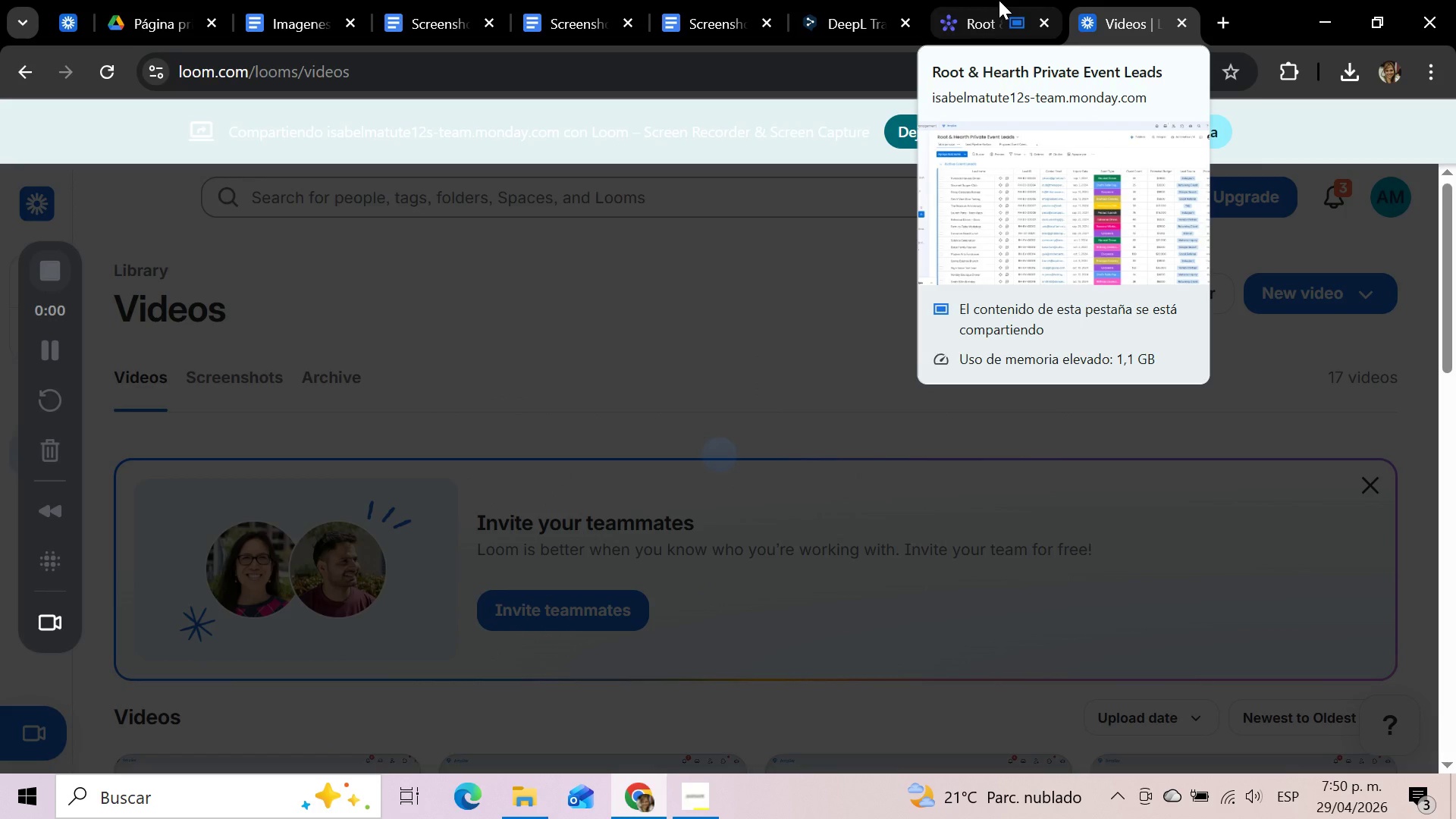 
wait(7.84)
 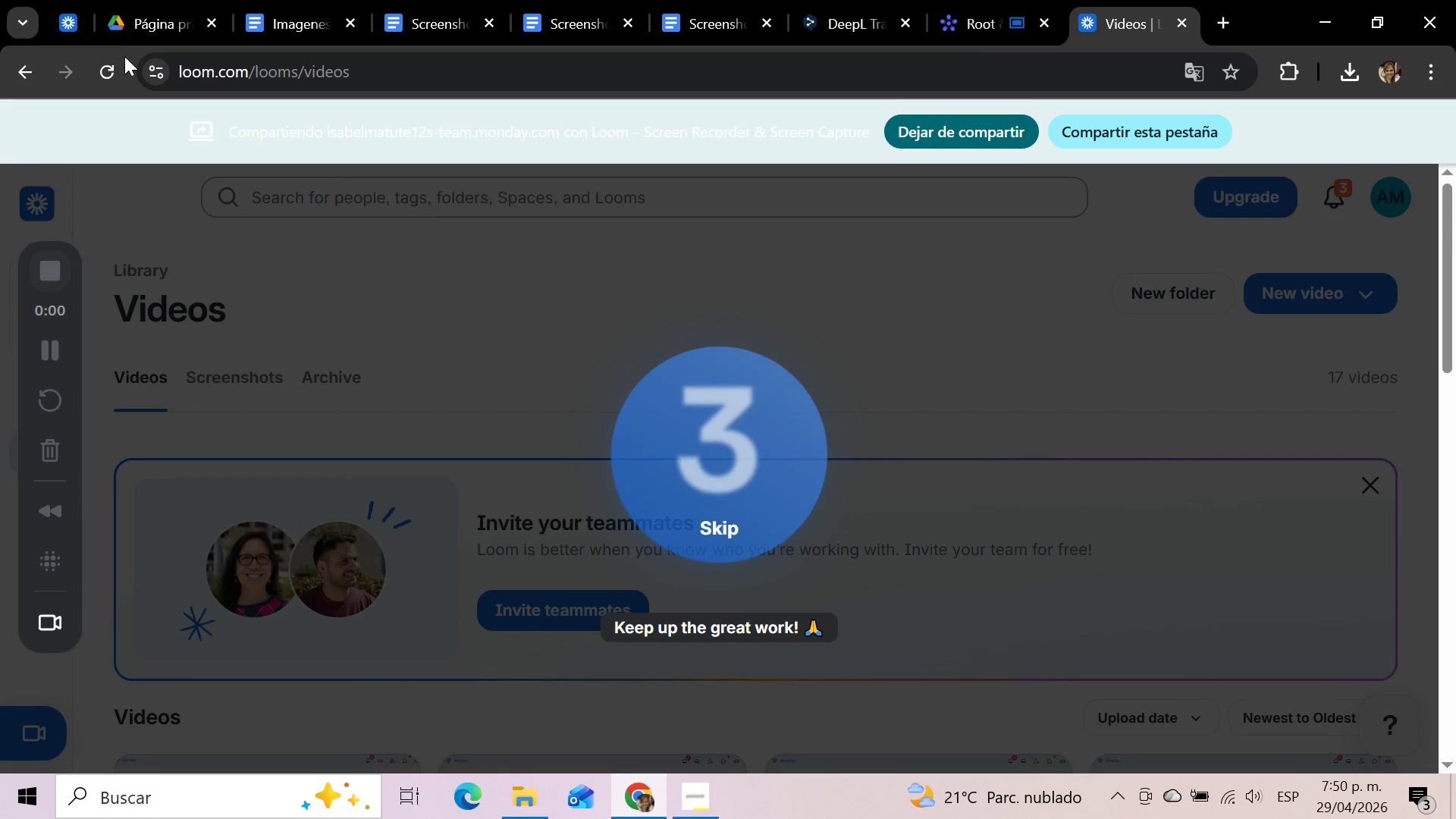 
left_click([999, 0])
 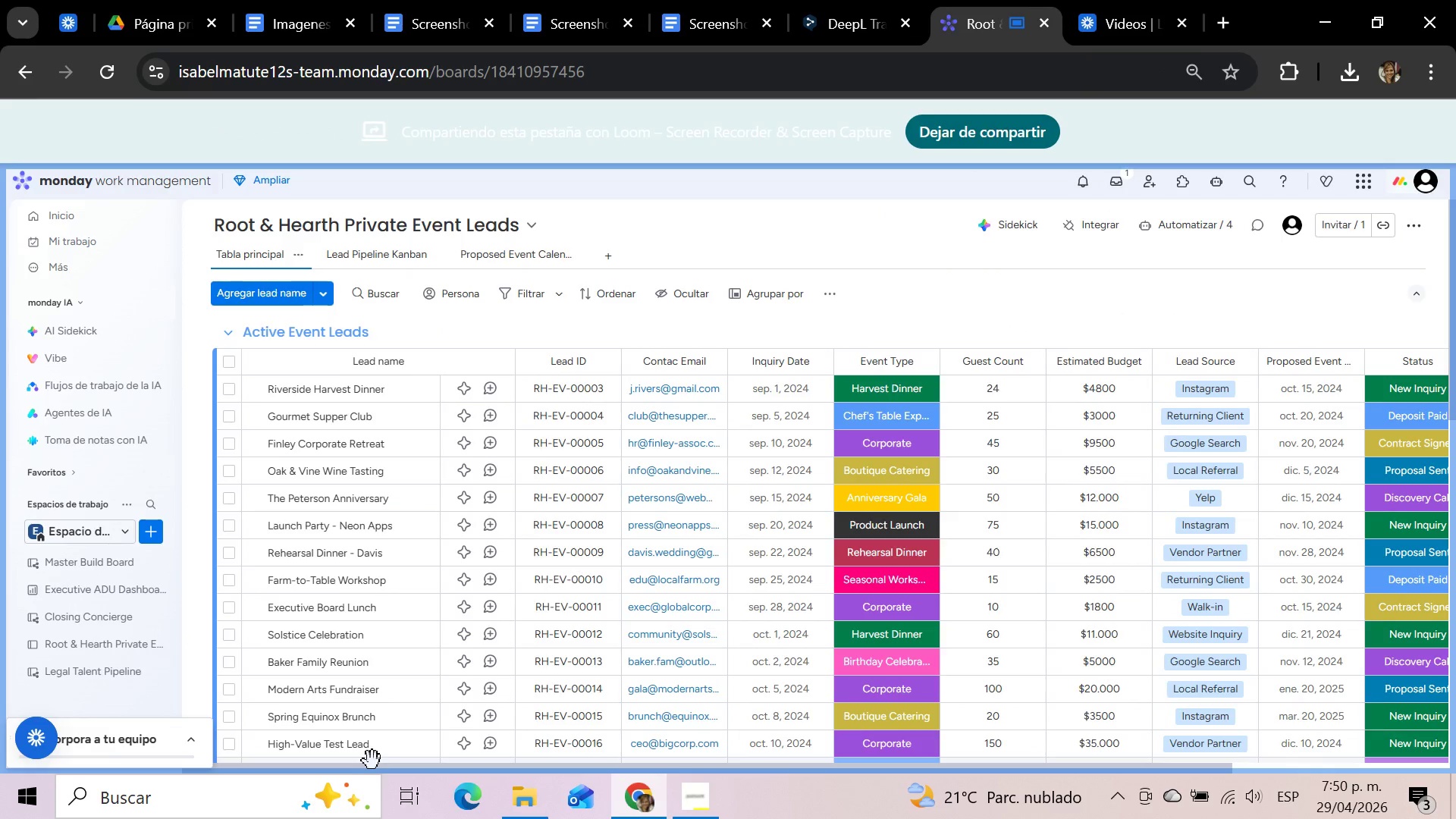 
left_click_drag(start_coordinate=[379, 762], to_coordinate=[586, 757])
 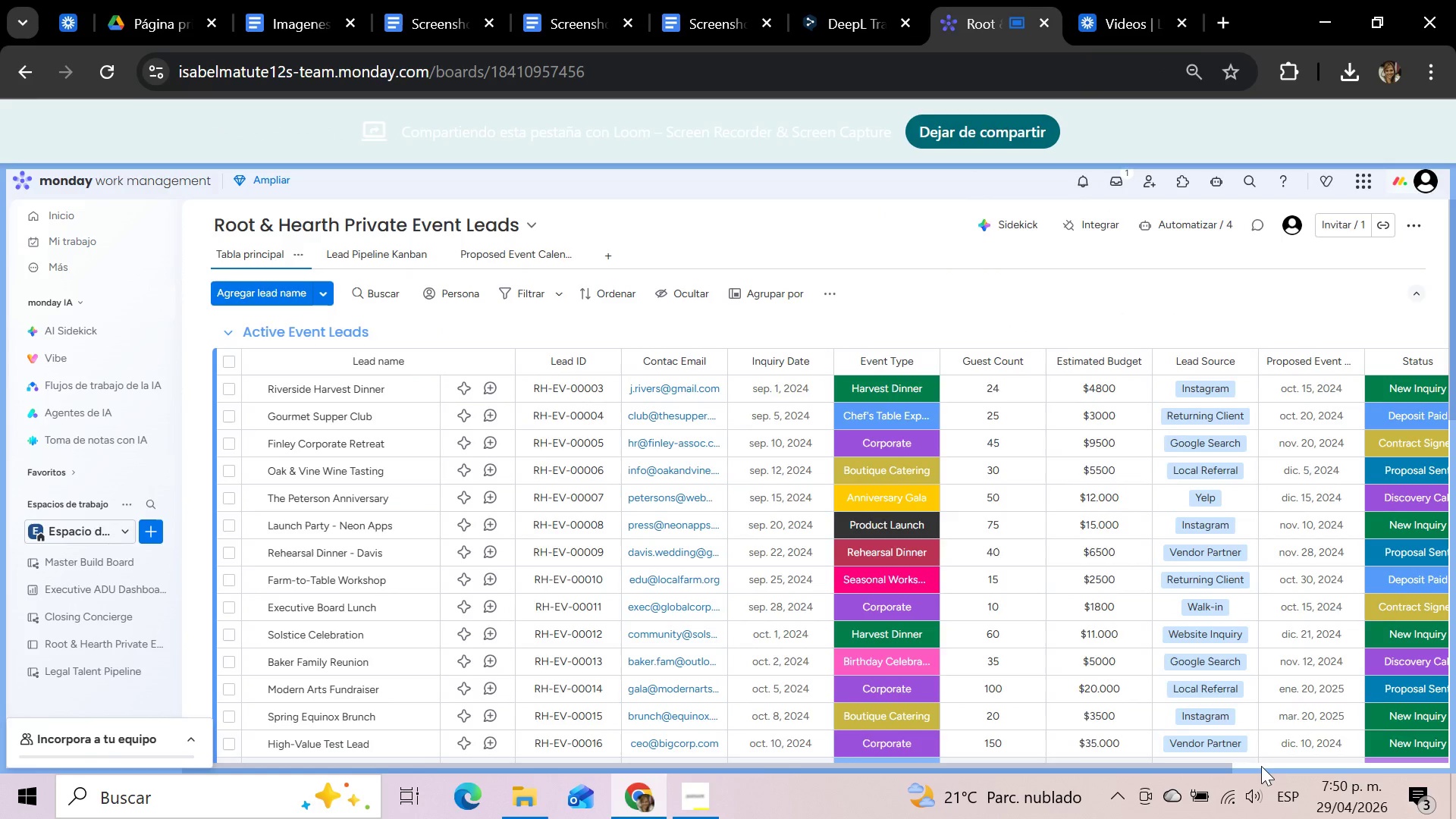 
left_click([1261, 766])
 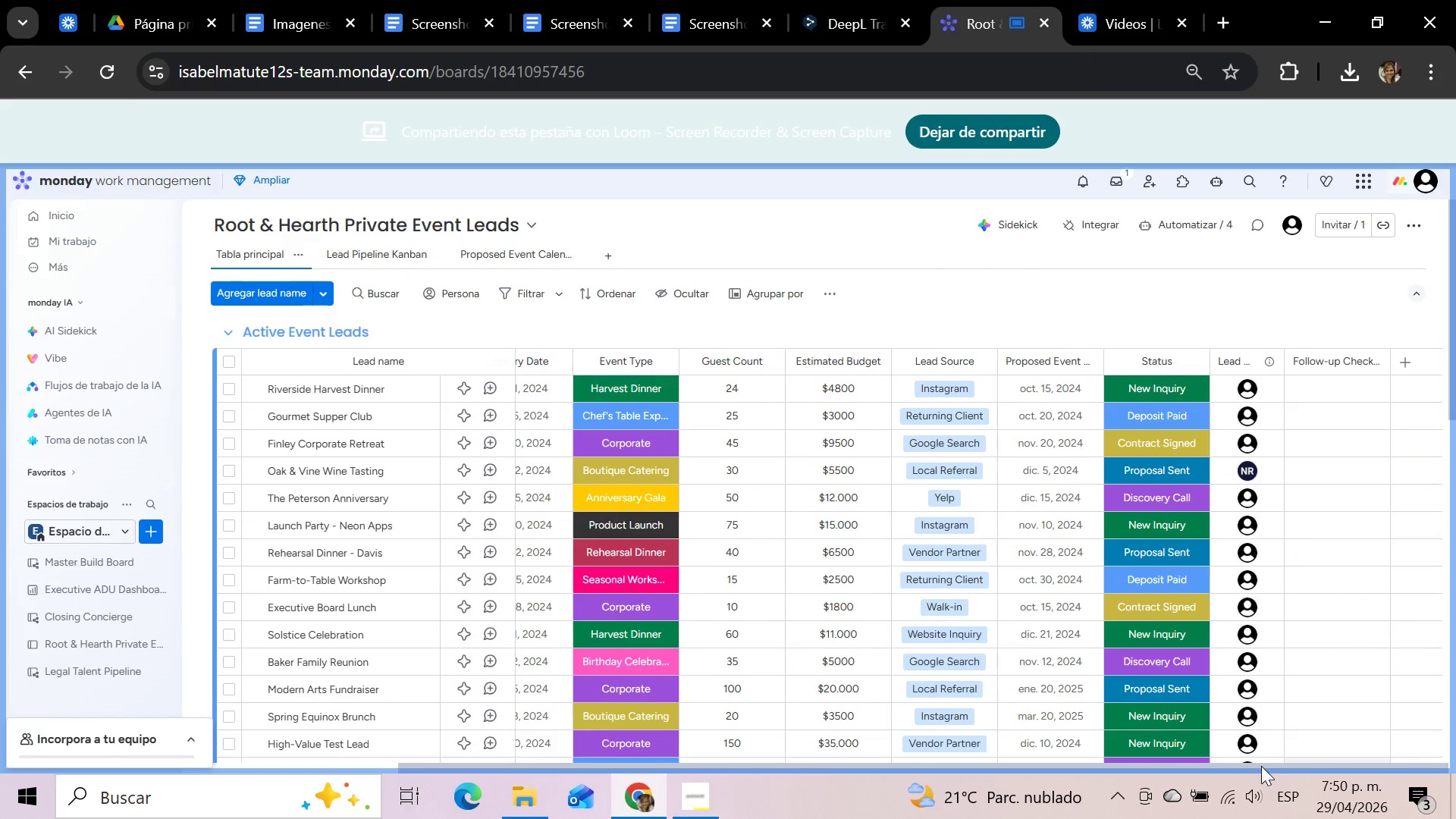 
left_click([1261, 766])
 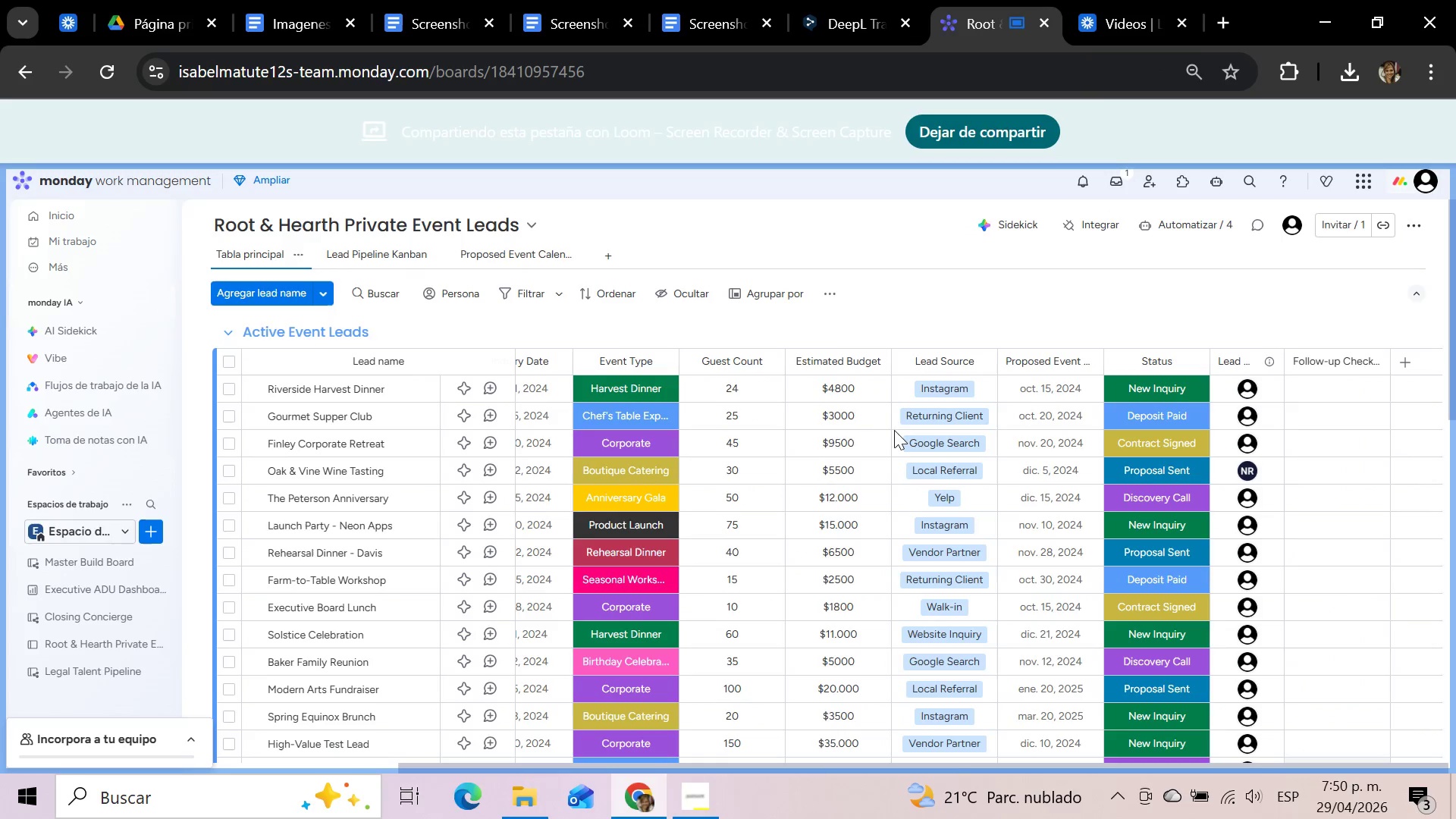 
scroll: coordinate [309, 518], scroll_direction: down, amount: 7.0
 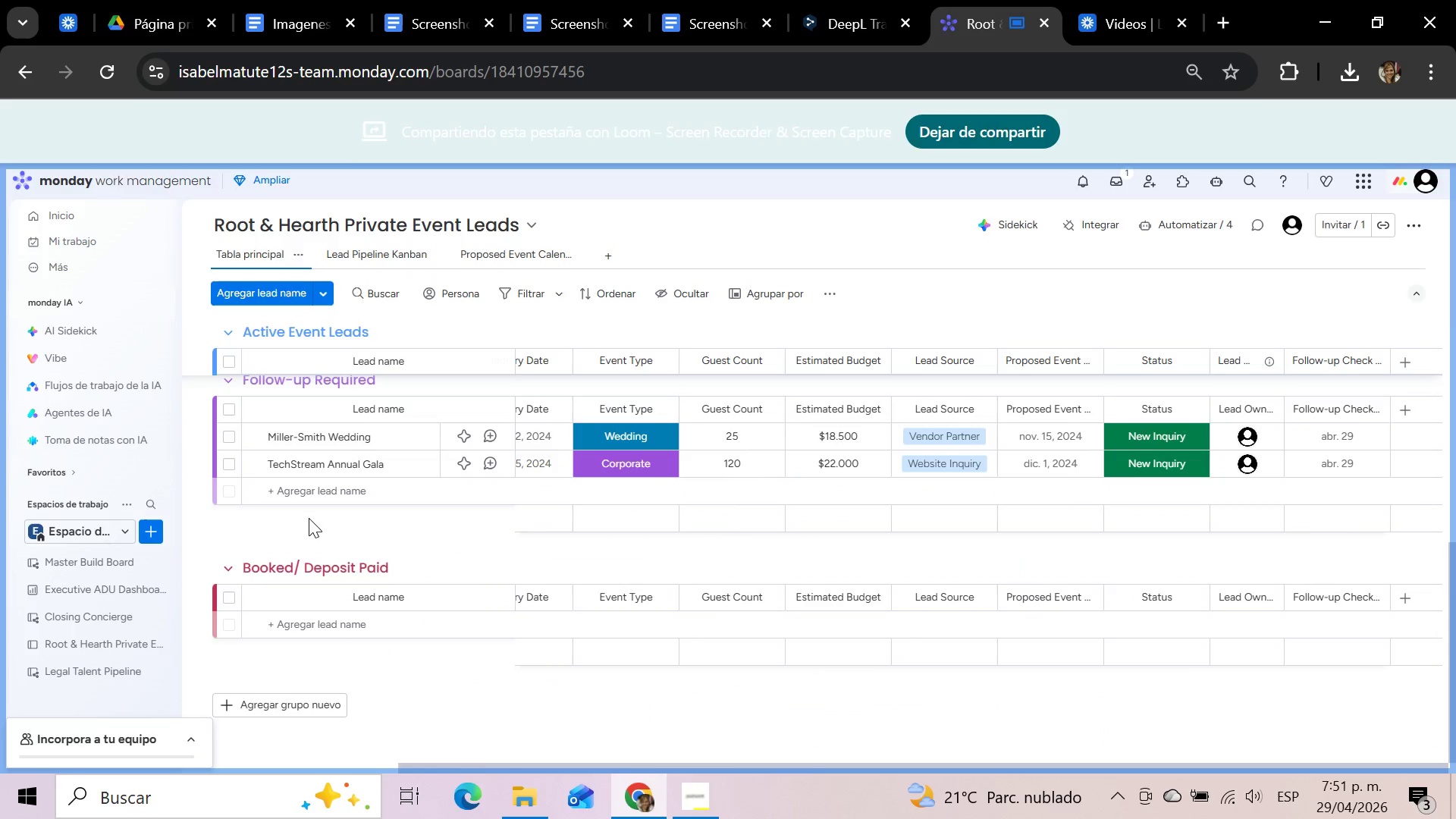 
scroll: coordinate [309, 509], scroll_direction: up, amount: 17.0
 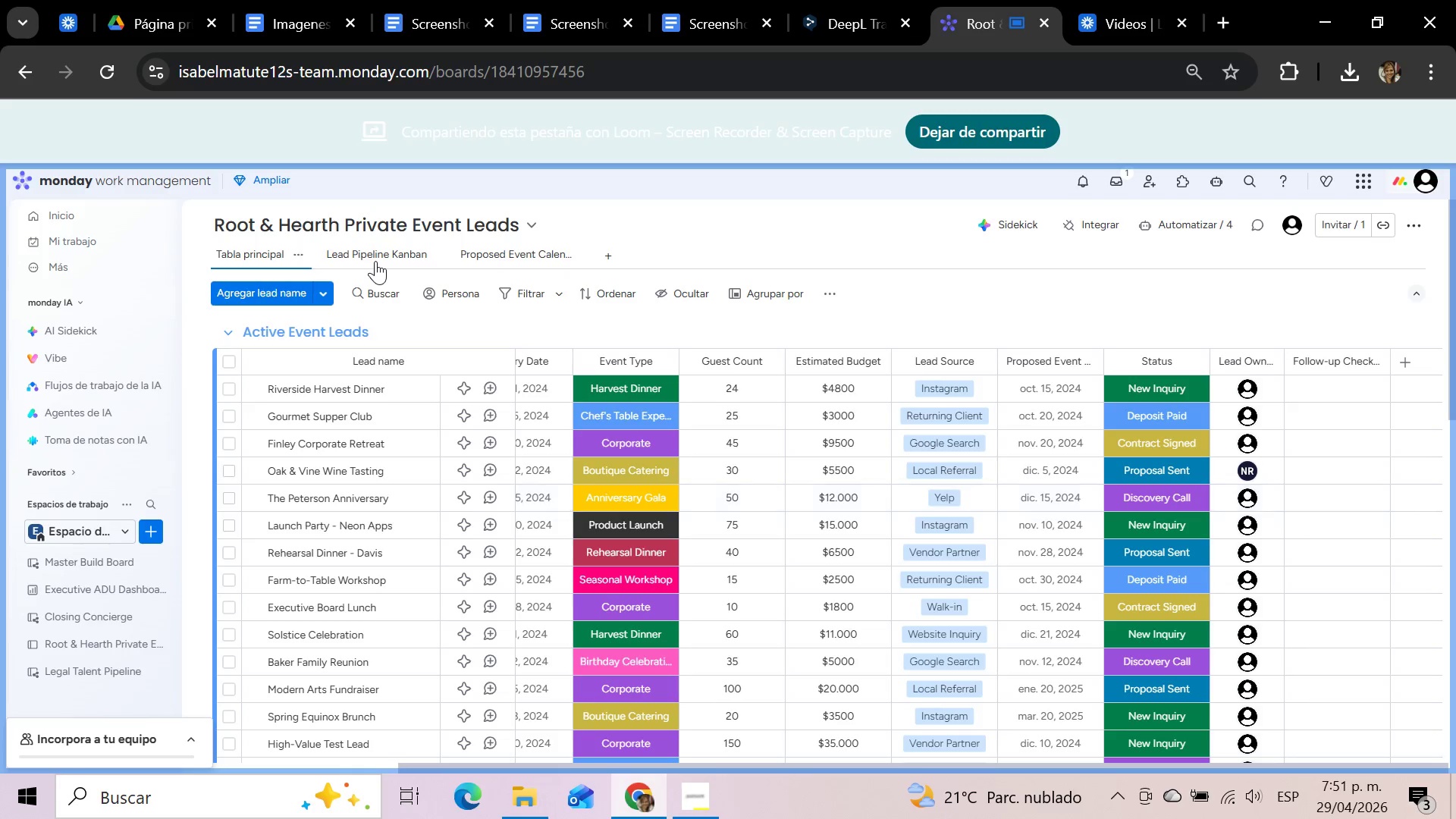 
left_click([375, 260])
 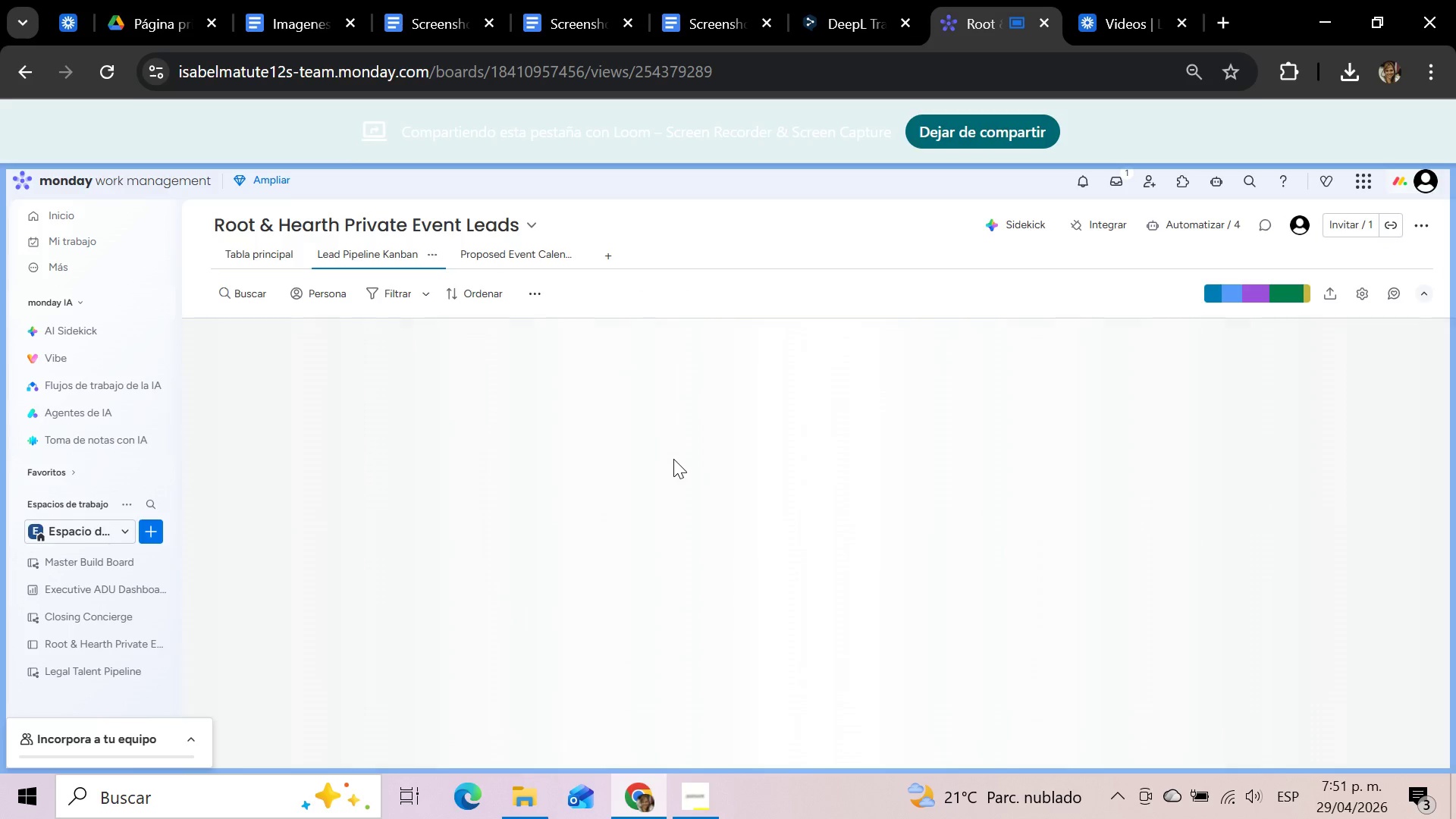 
wait(12.23)
 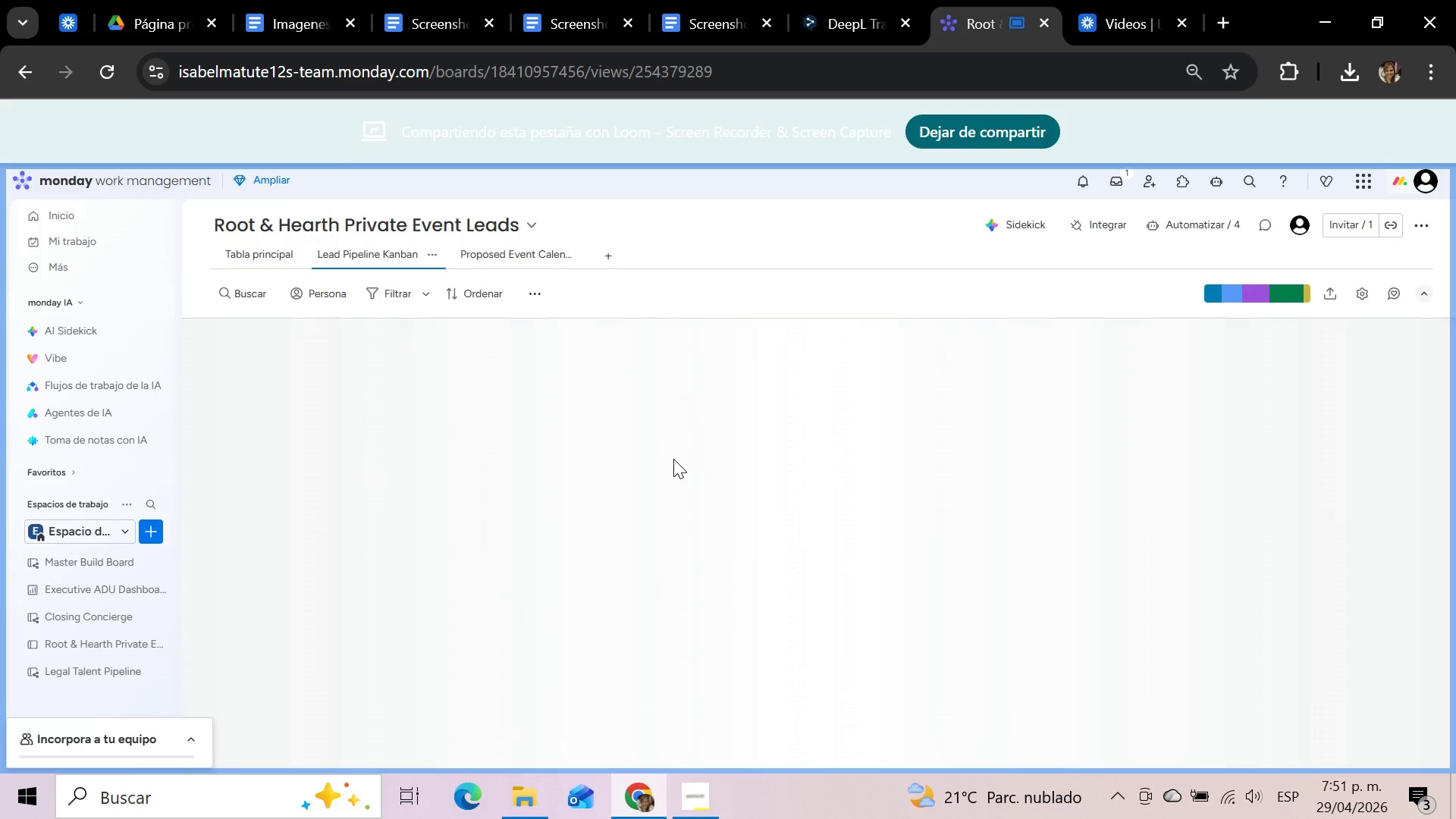 
mouse_move([664, 550])
 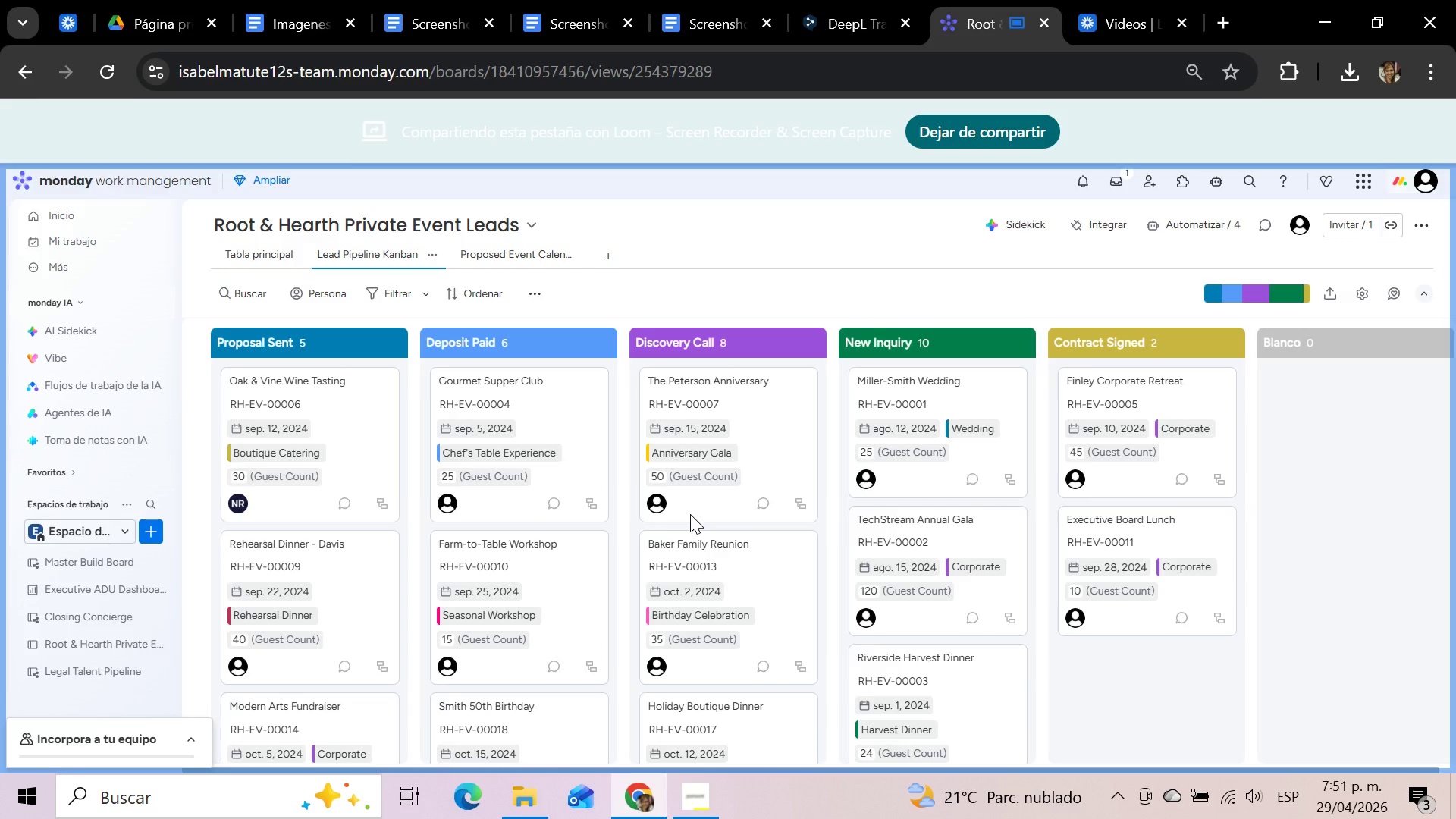 
scroll: coordinate [690, 514], scroll_direction: none, amount: 0.0
 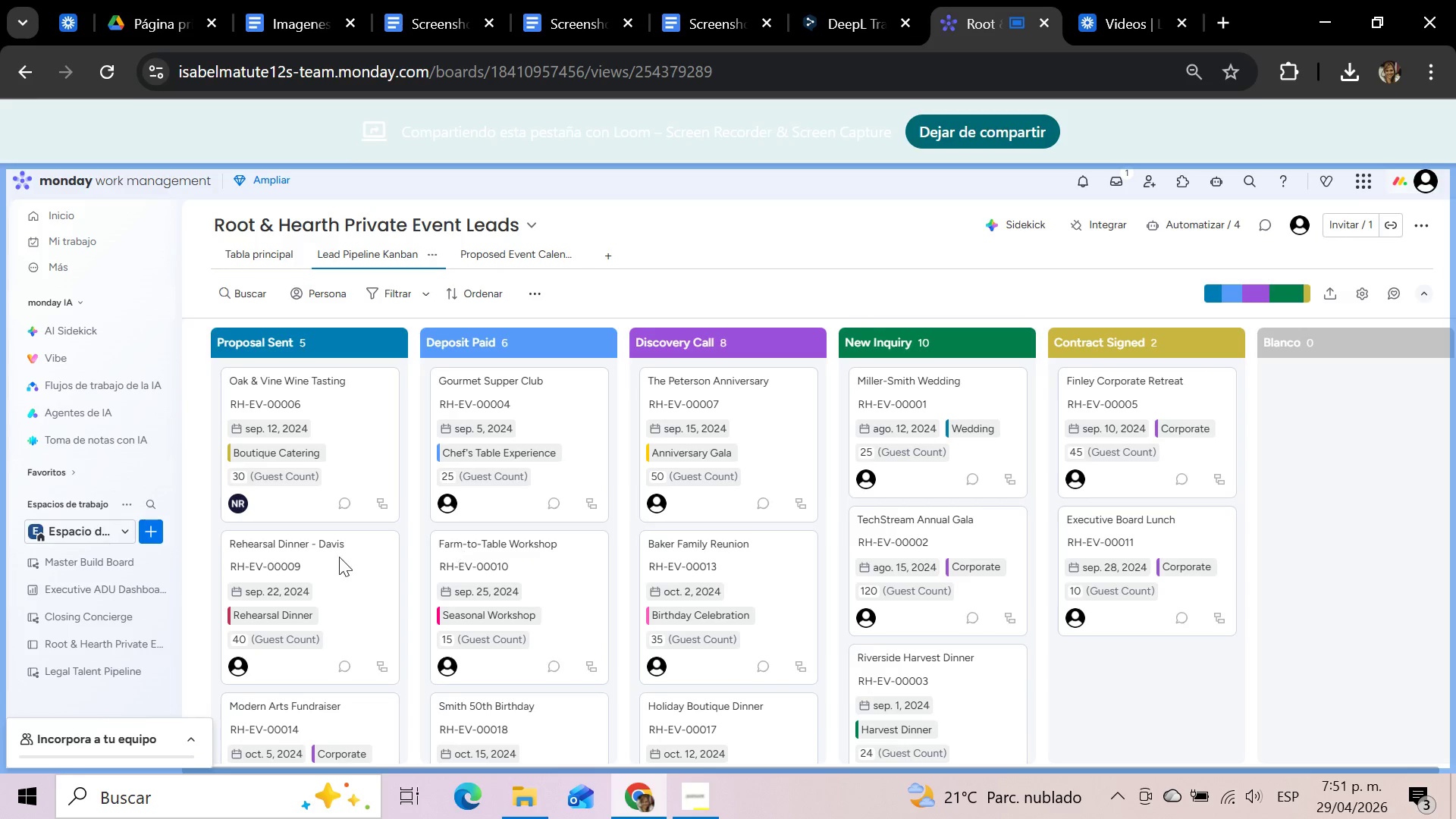 
scroll: coordinate [778, 502], scroll_direction: down, amount: 36.0
 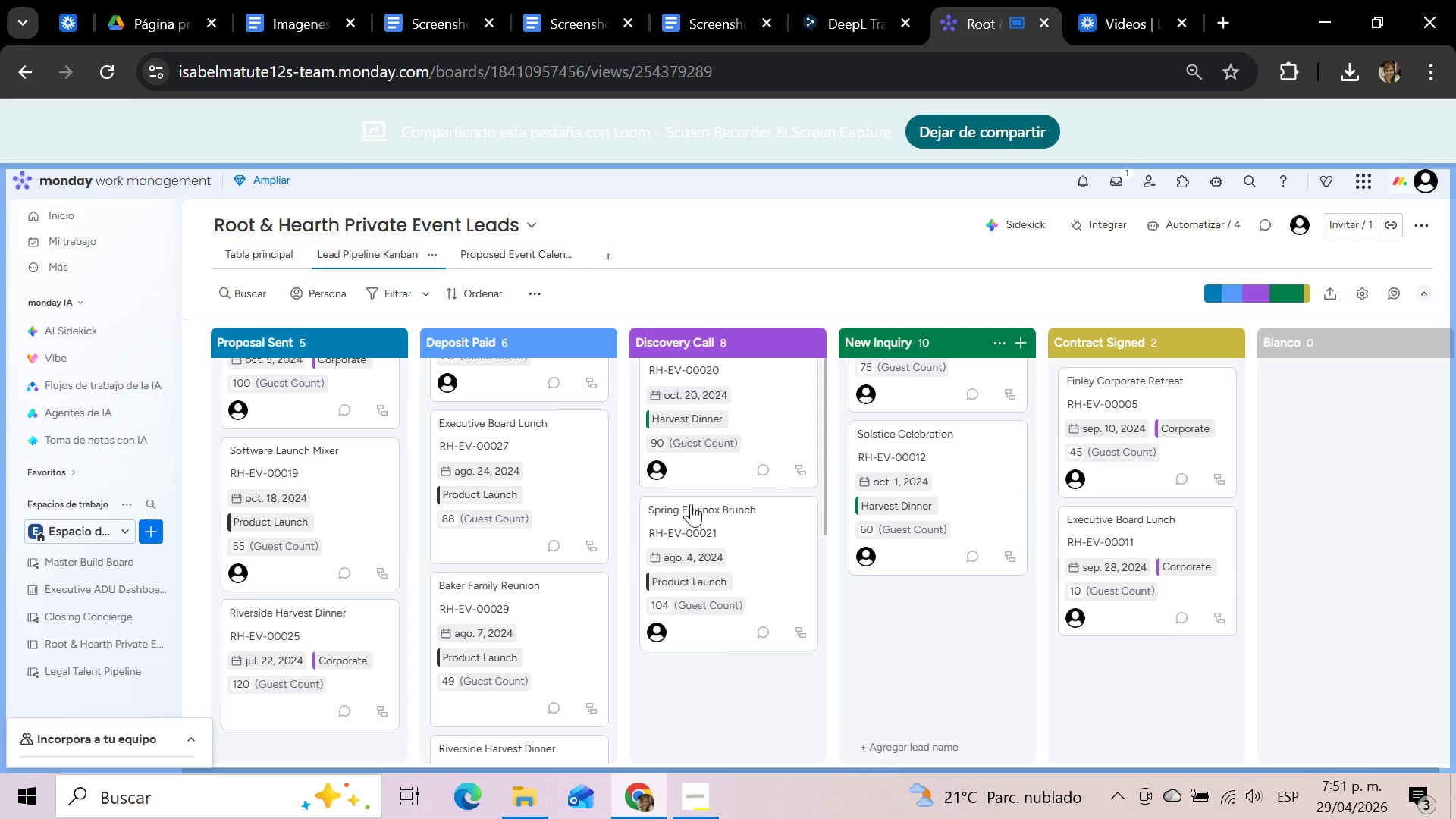 
scroll: coordinate [491, 538], scroll_direction: down, amount: 13.0
 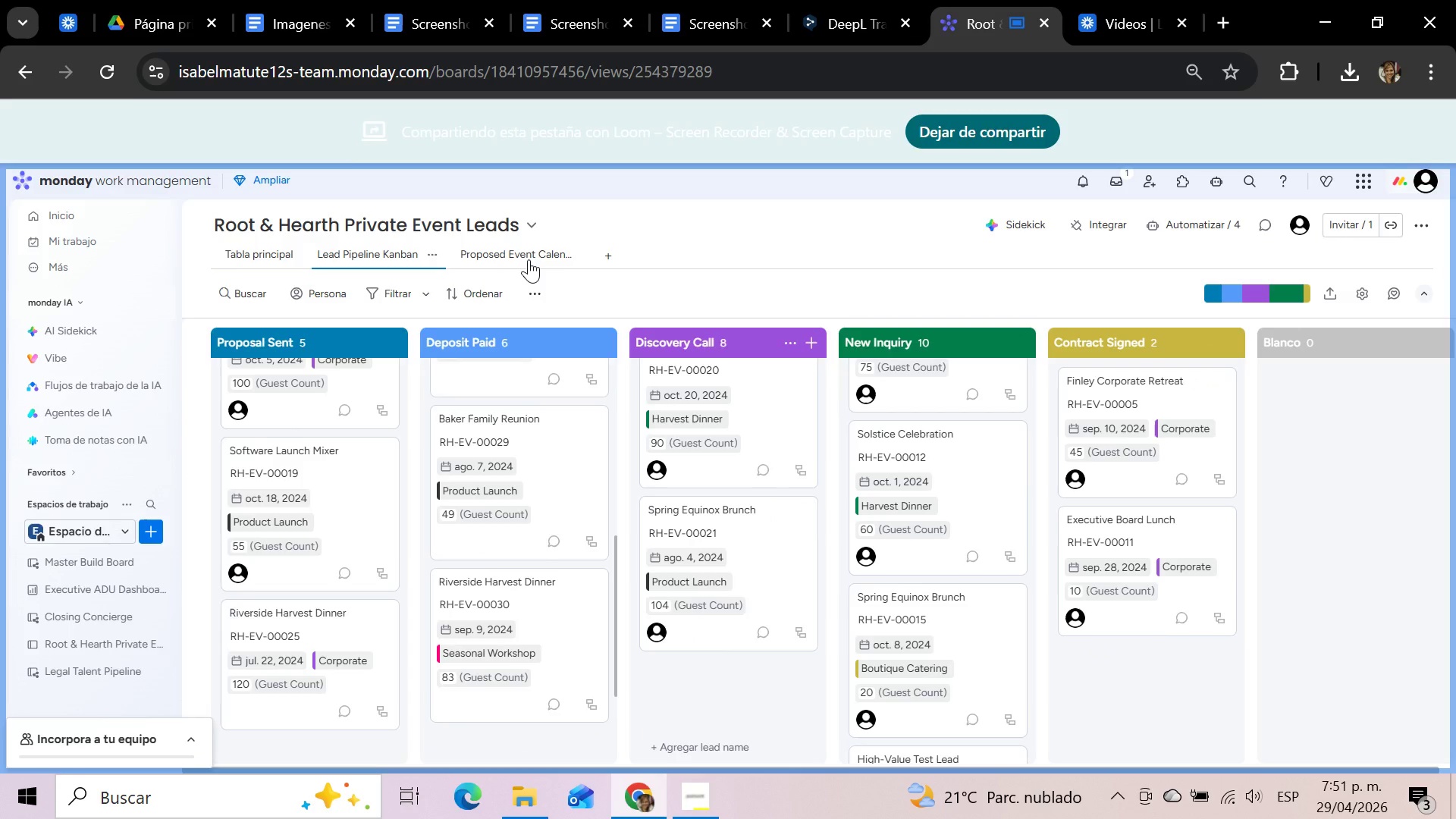 
left_click([529, 259])
 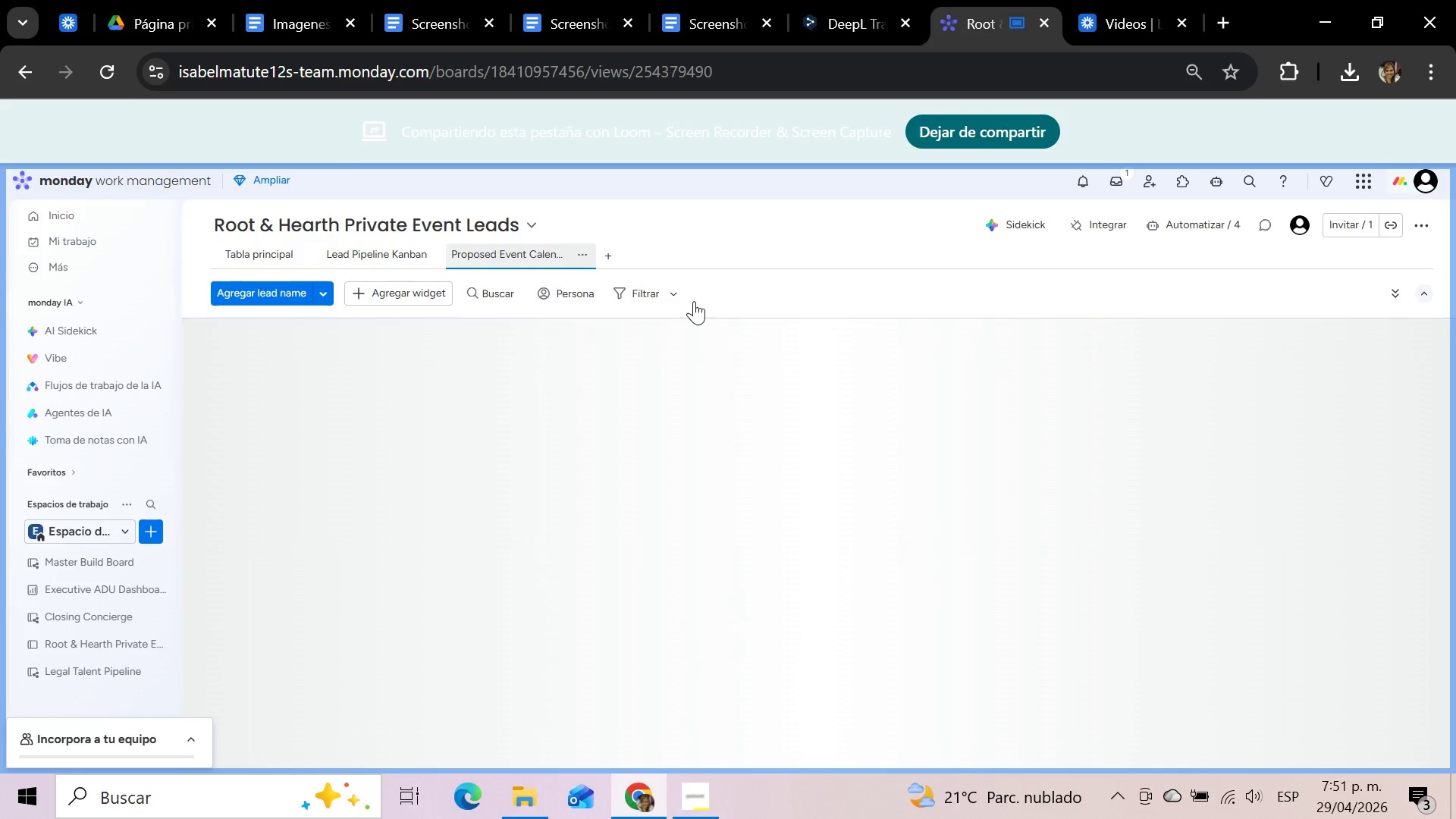 
wait(9.58)
 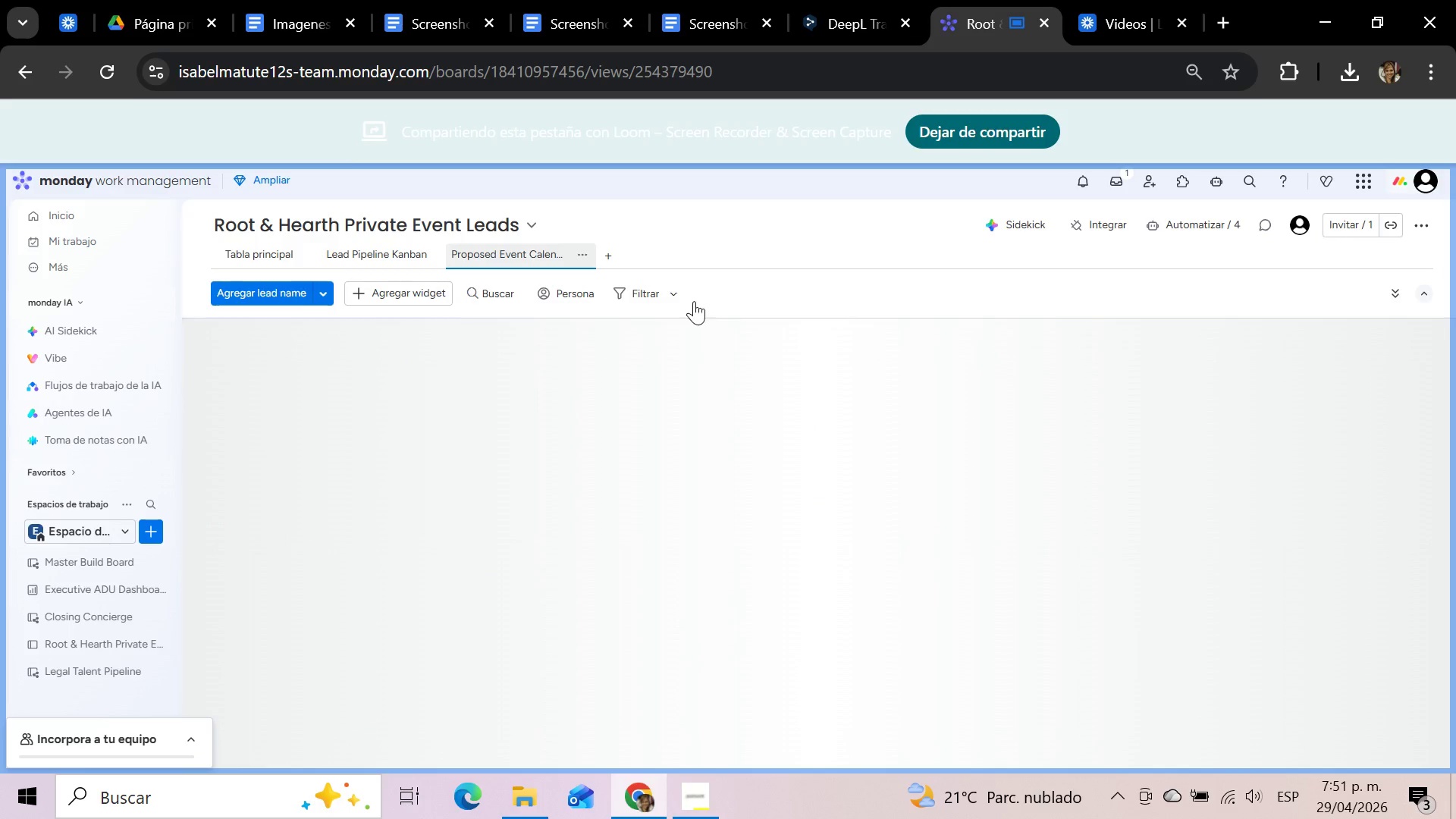 
scroll: coordinate [1036, 436], scroll_direction: down, amount: 1.0
 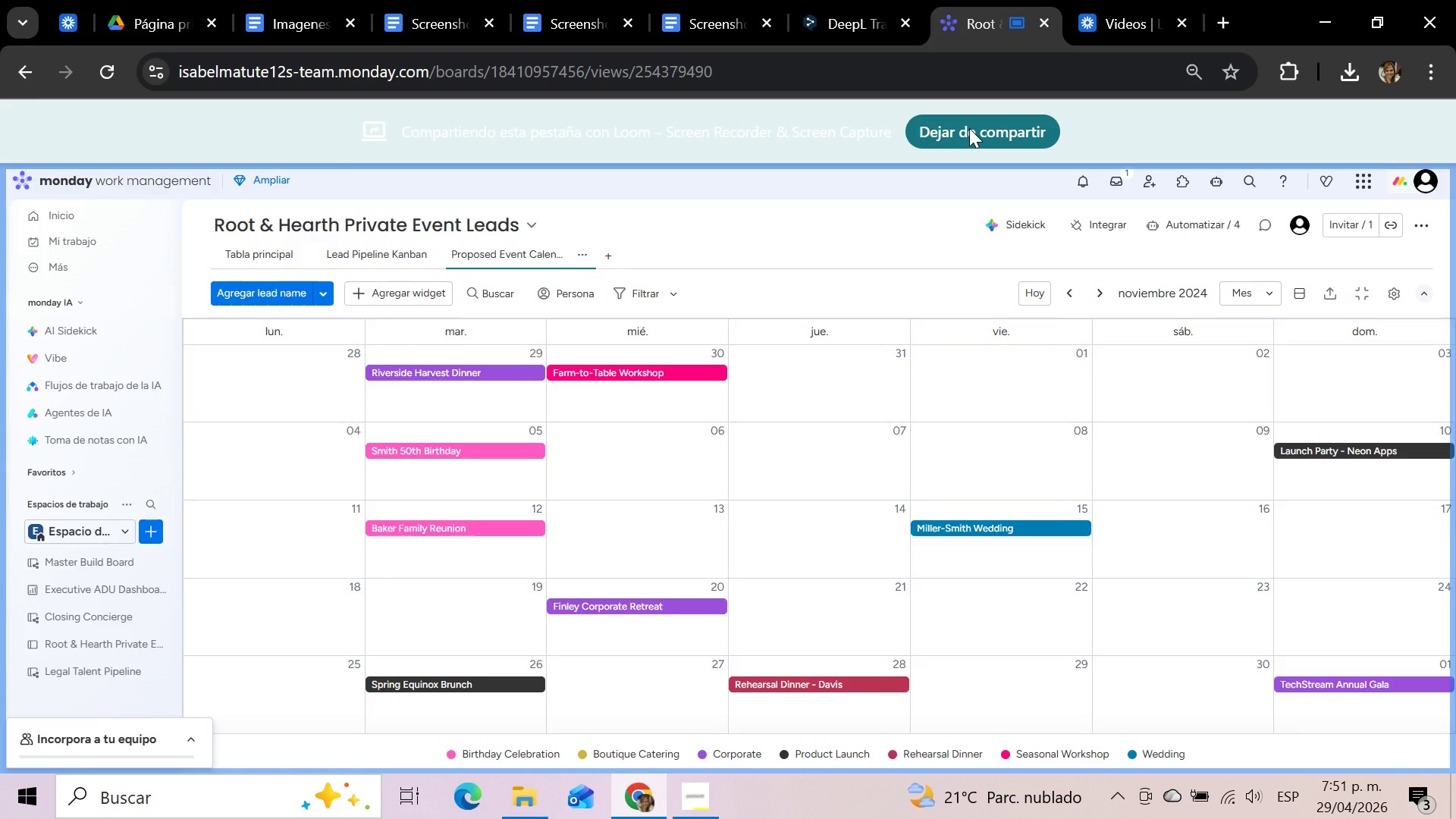 